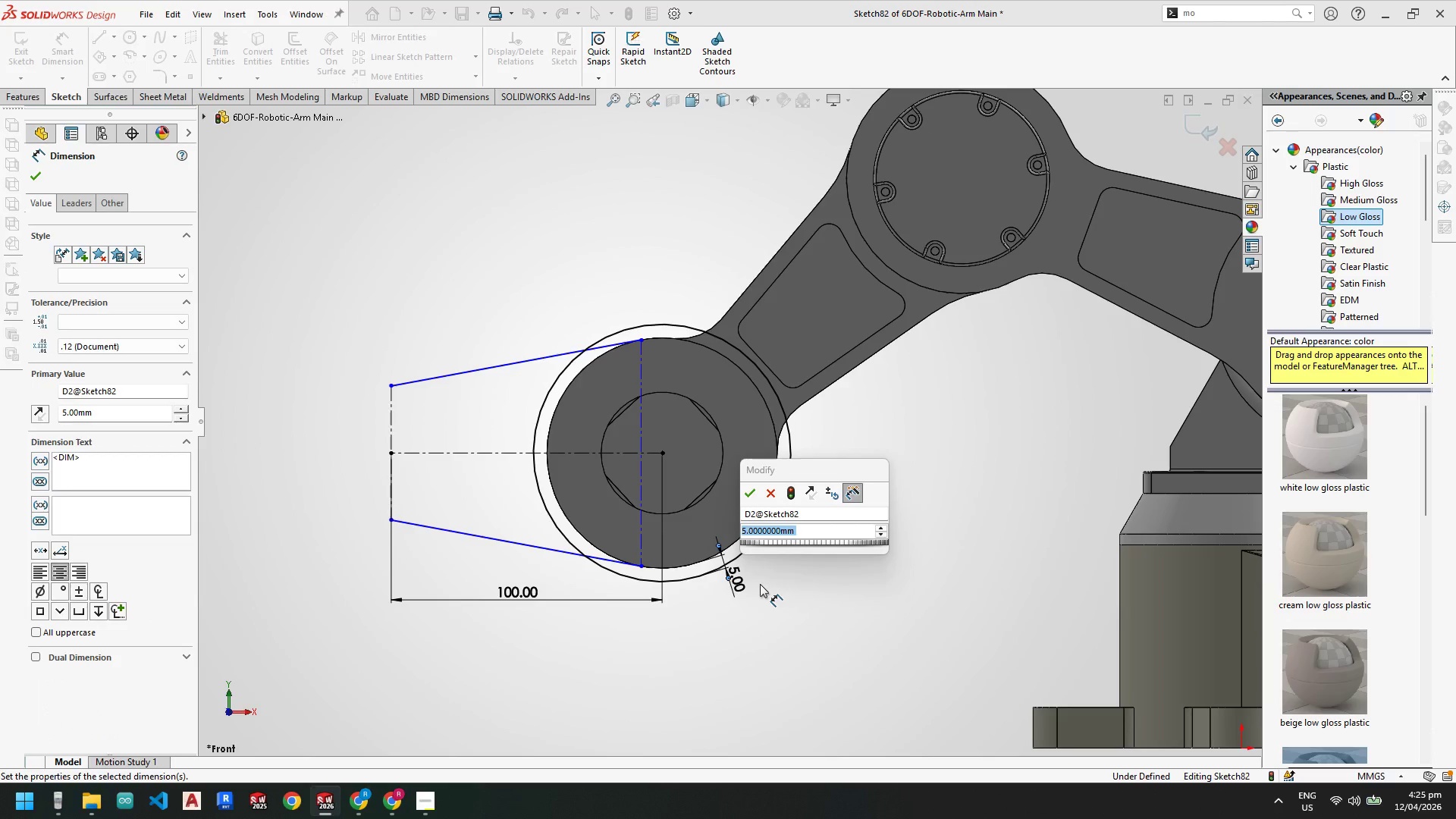 
key(Escape)
 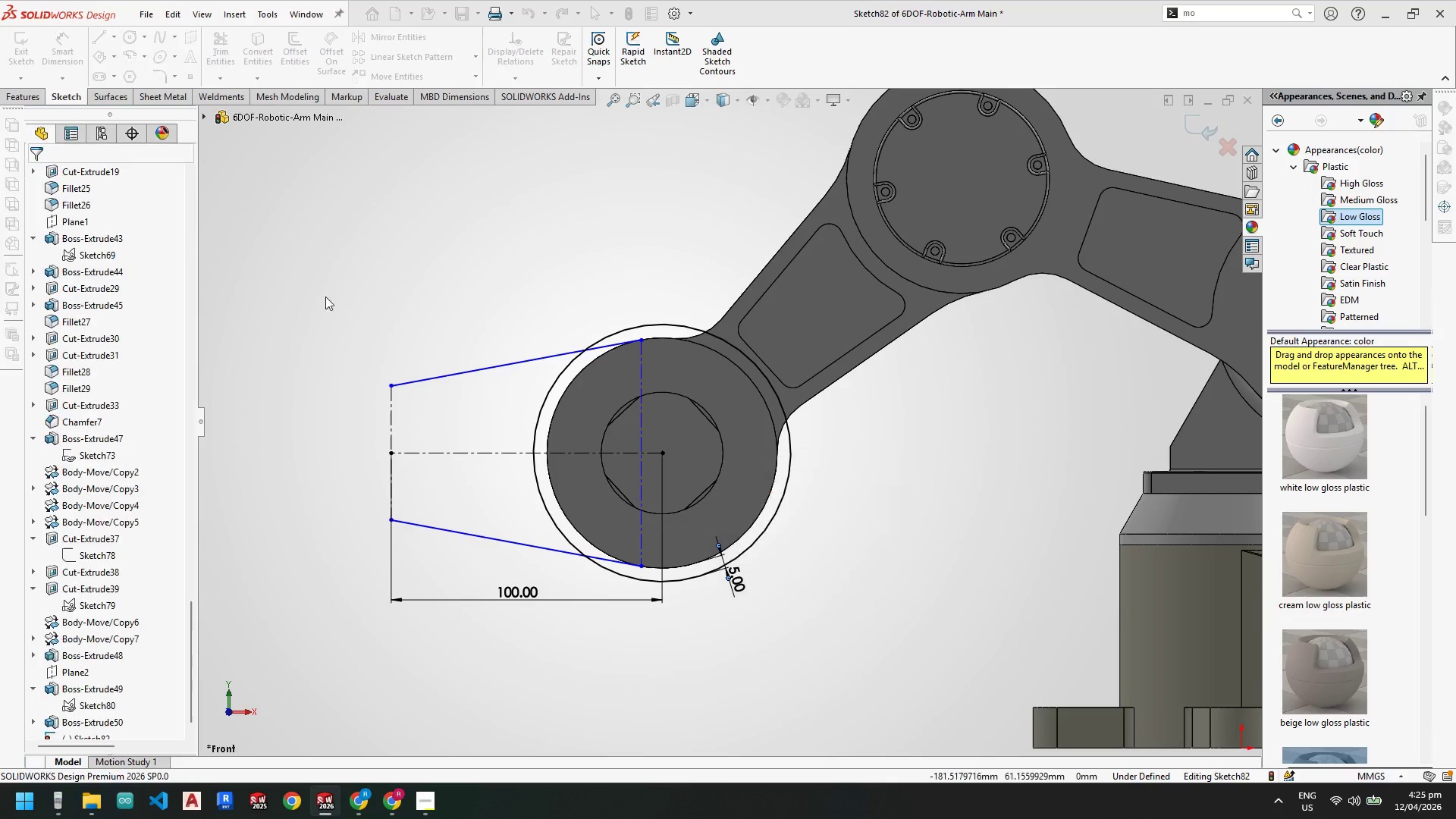 
key(Escape)
 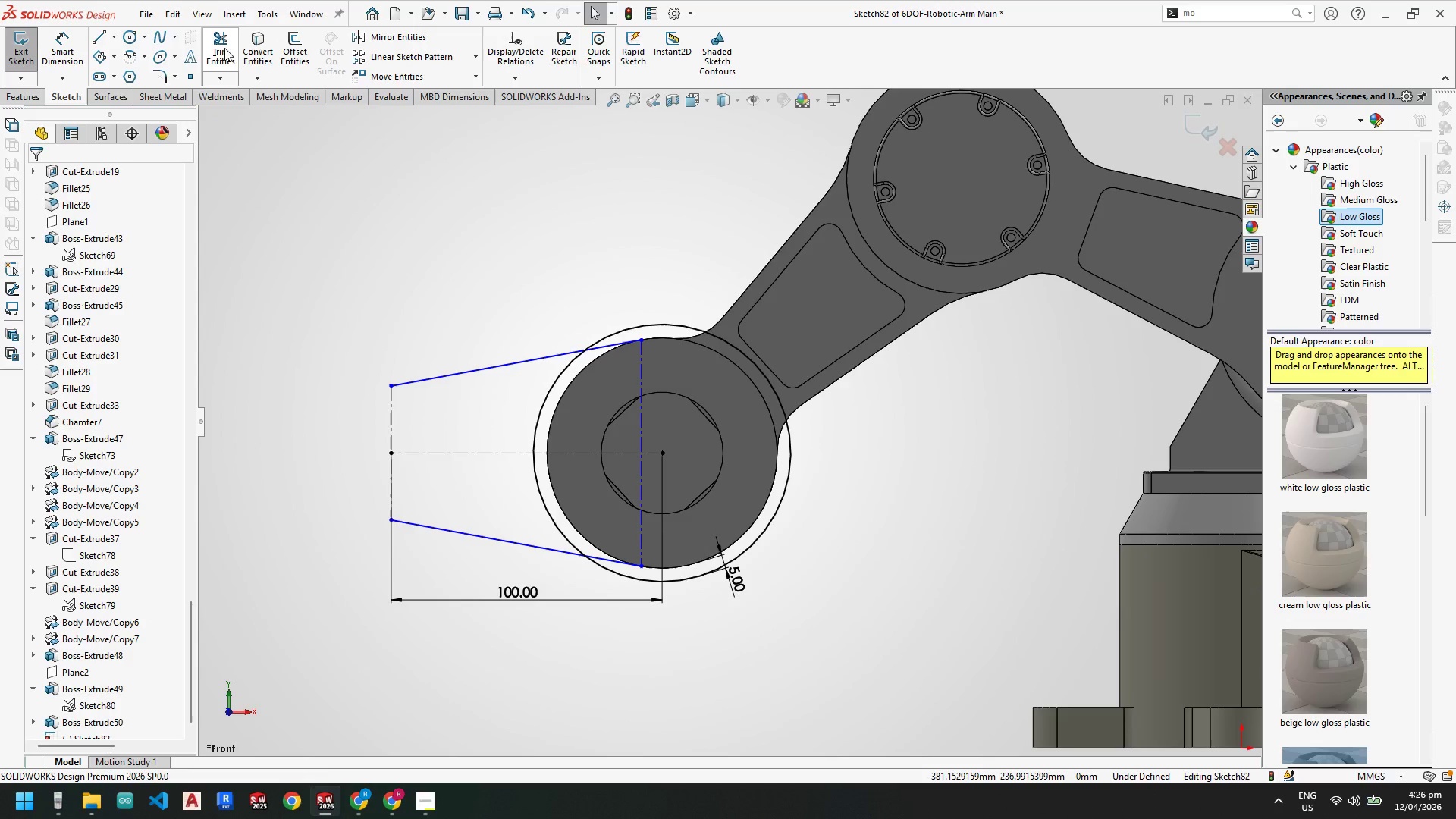 
left_click_drag(start_coordinate=[222, 46], to_coordinate=[226, 49])
 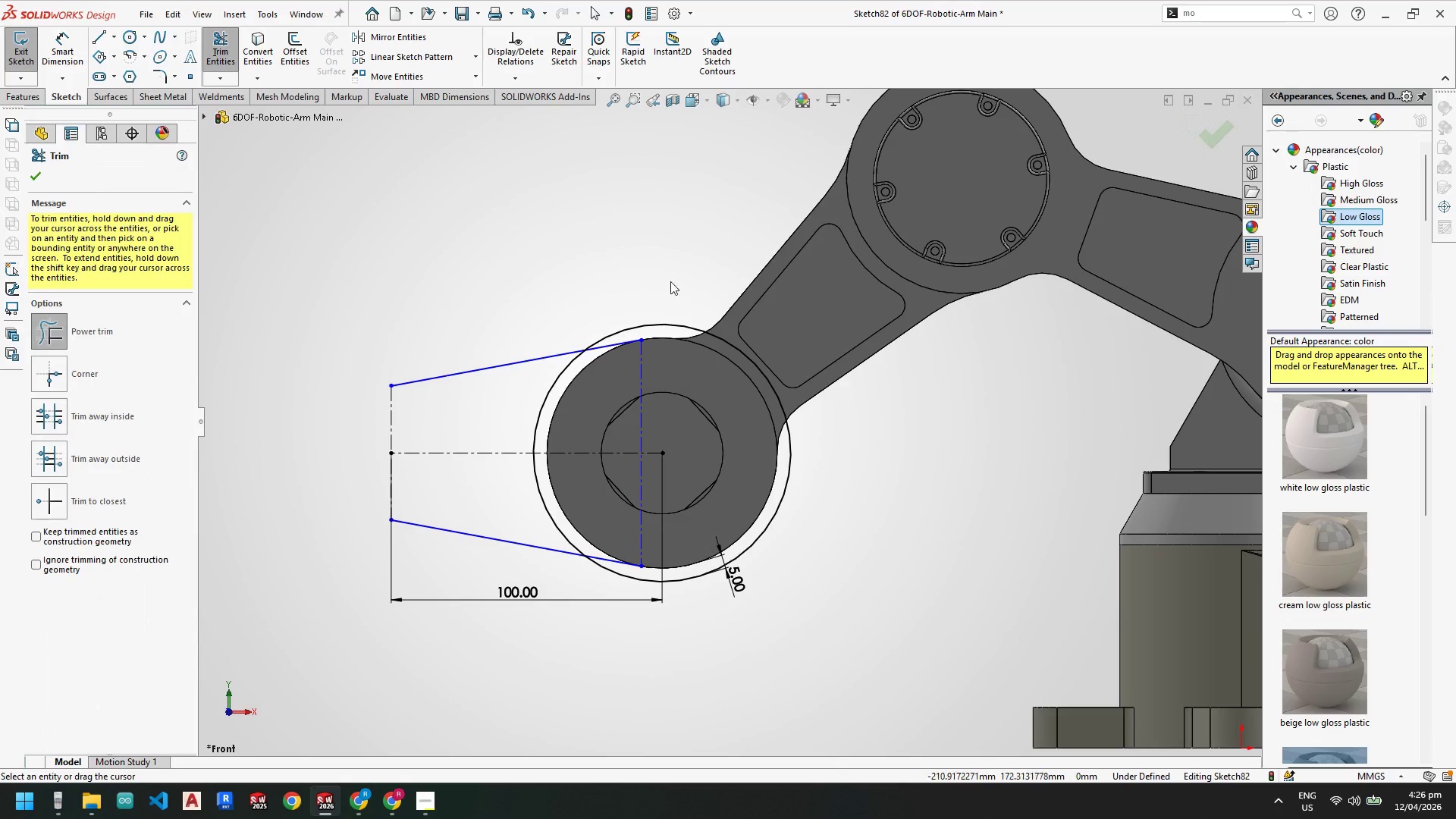 
left_click_drag(start_coordinate=[670, 281], to_coordinate=[689, 419])
 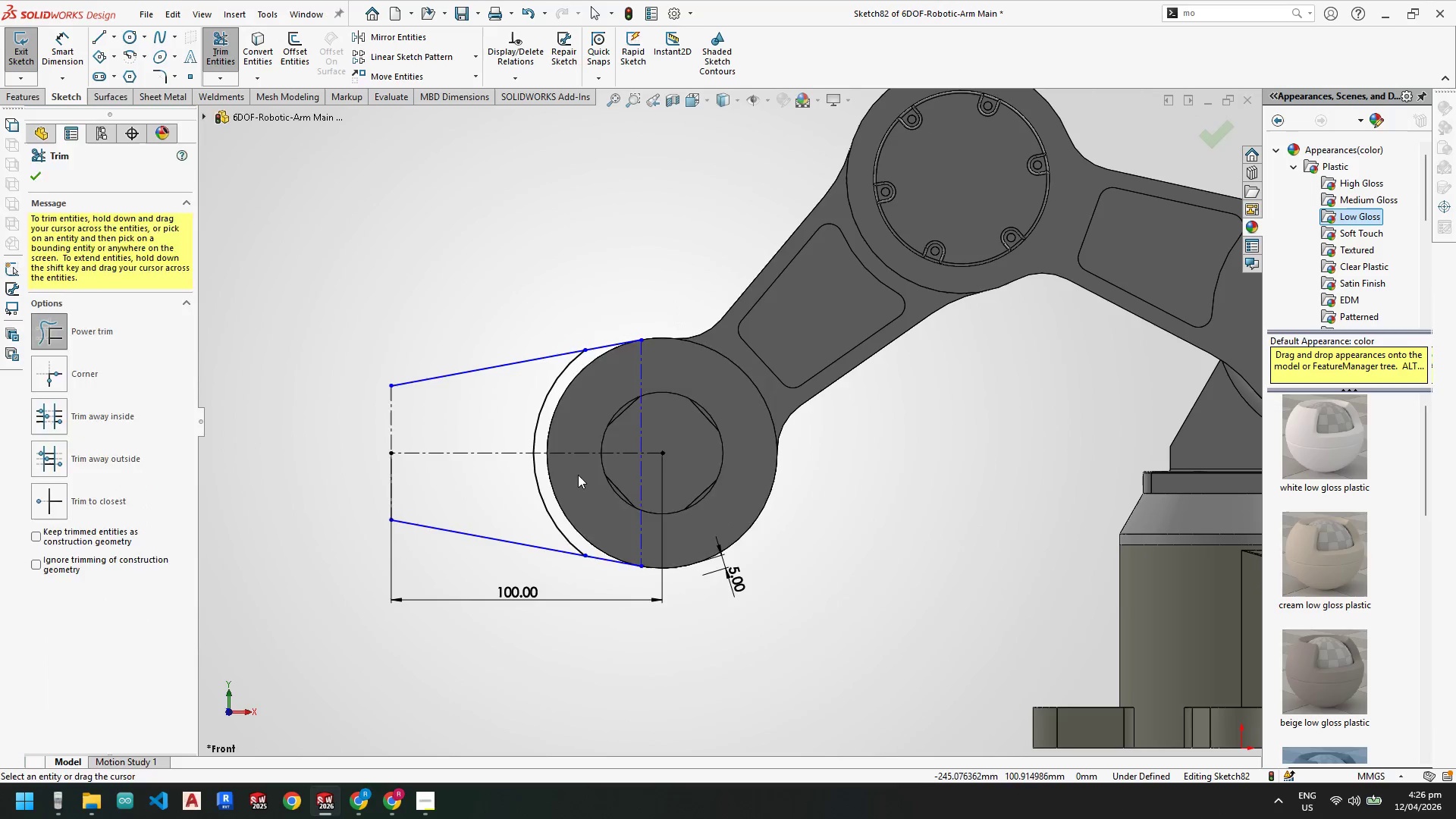 
key(Escape)
 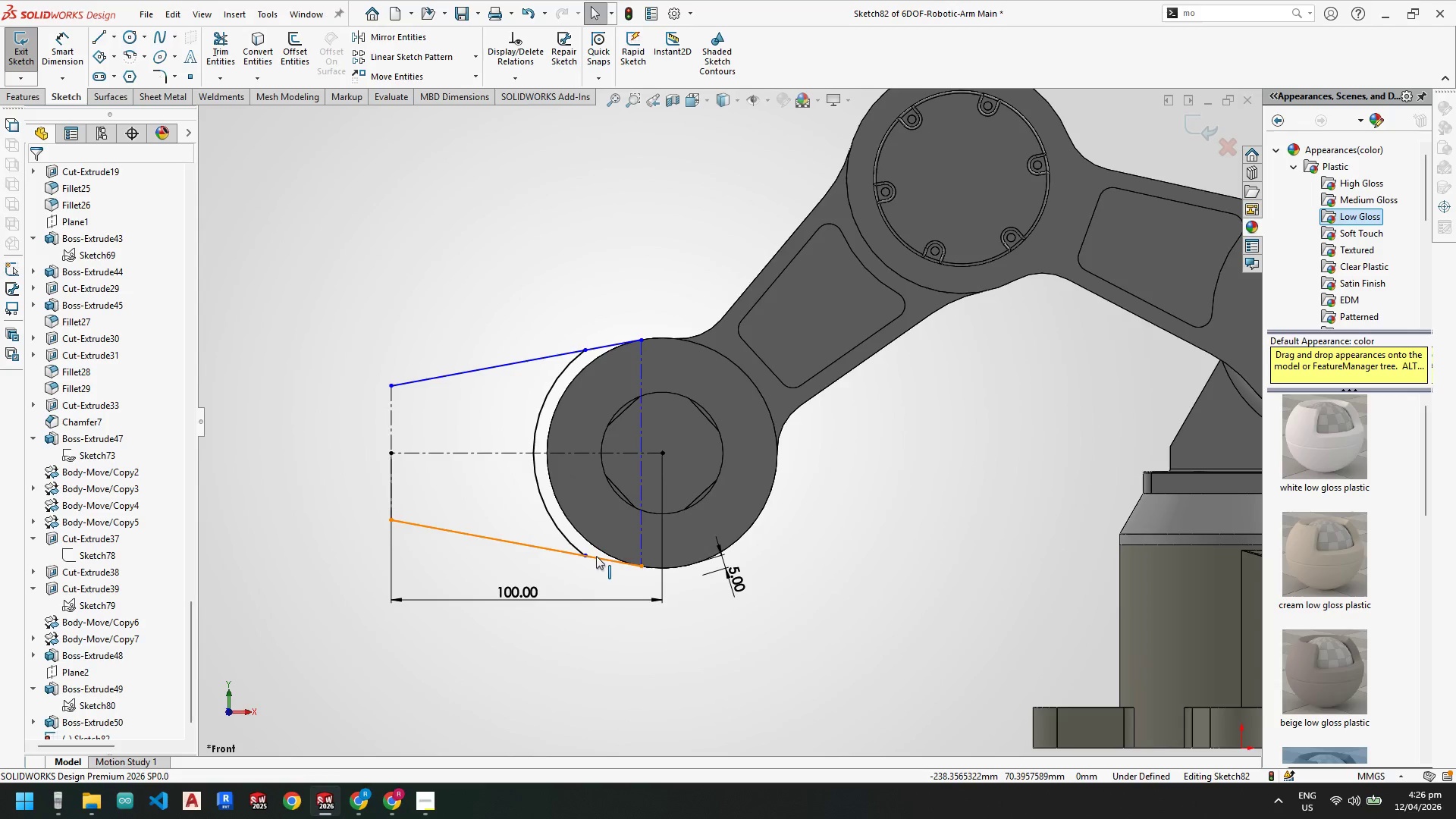 
key(Escape)
 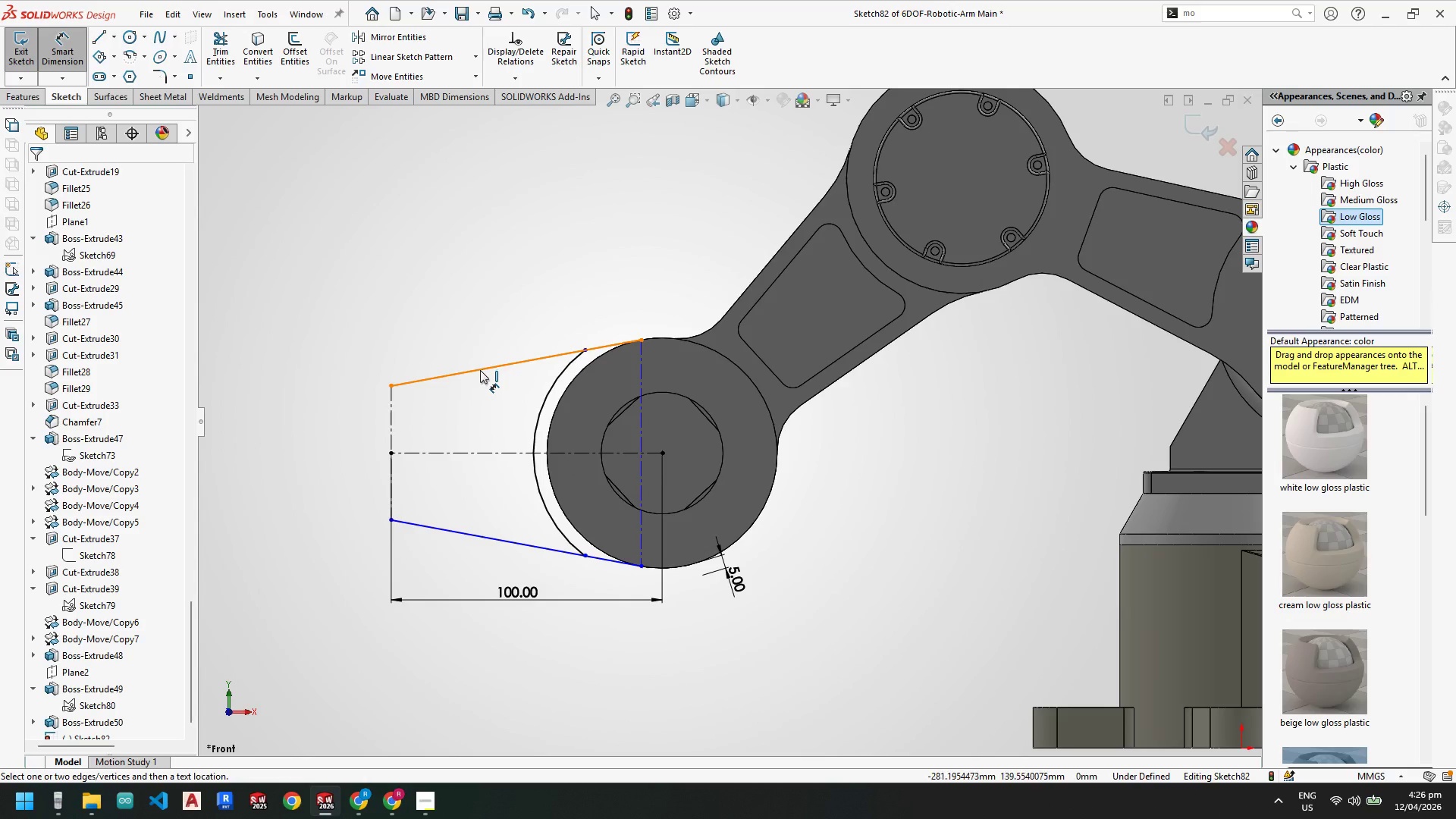 
left_click_drag(start_coordinate=[450, 529], to_coordinate=[452, 522])
 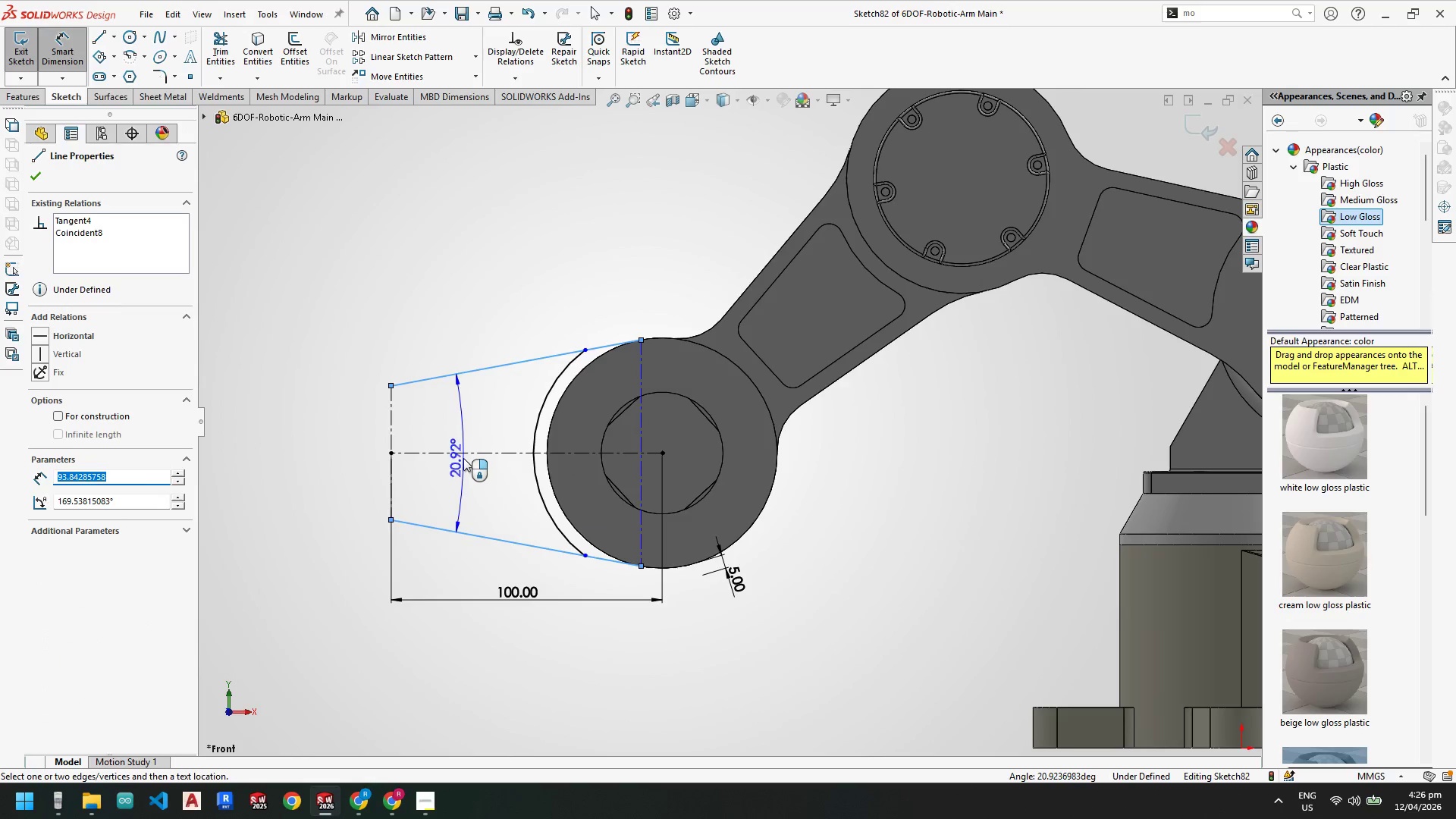 
left_click([466, 453])
 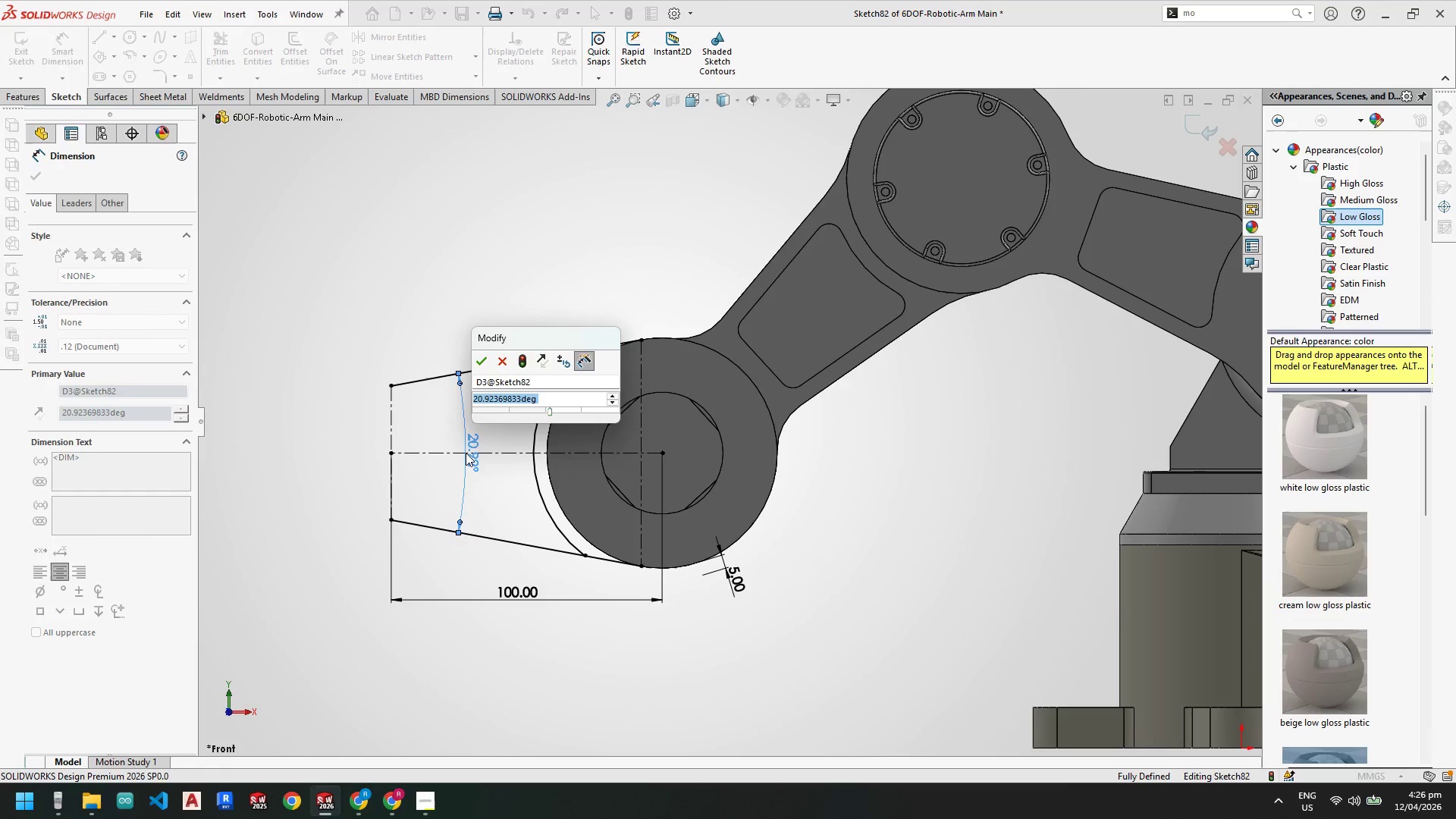 
key(Numpad1)
 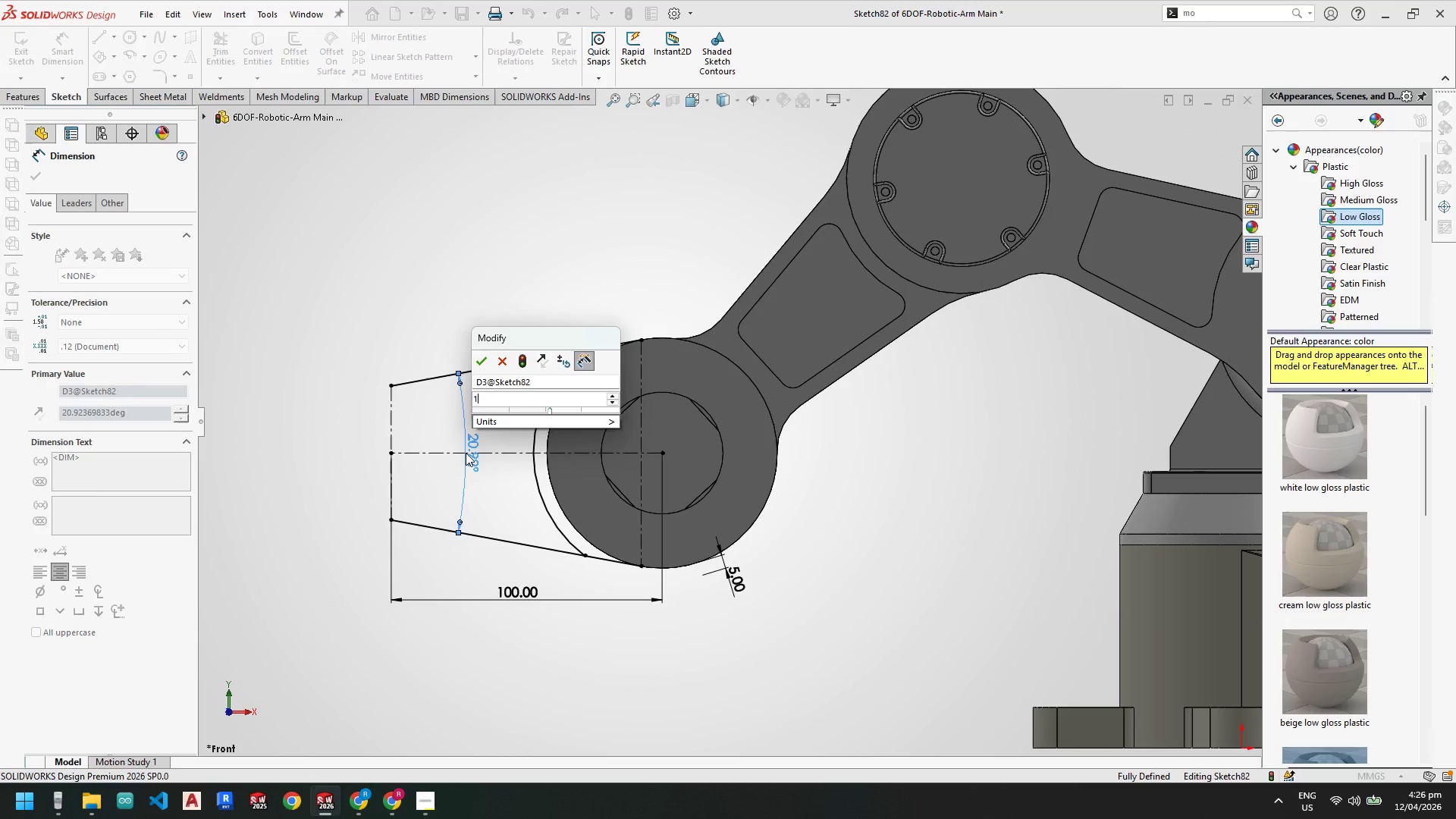 
key(Numpad5)
 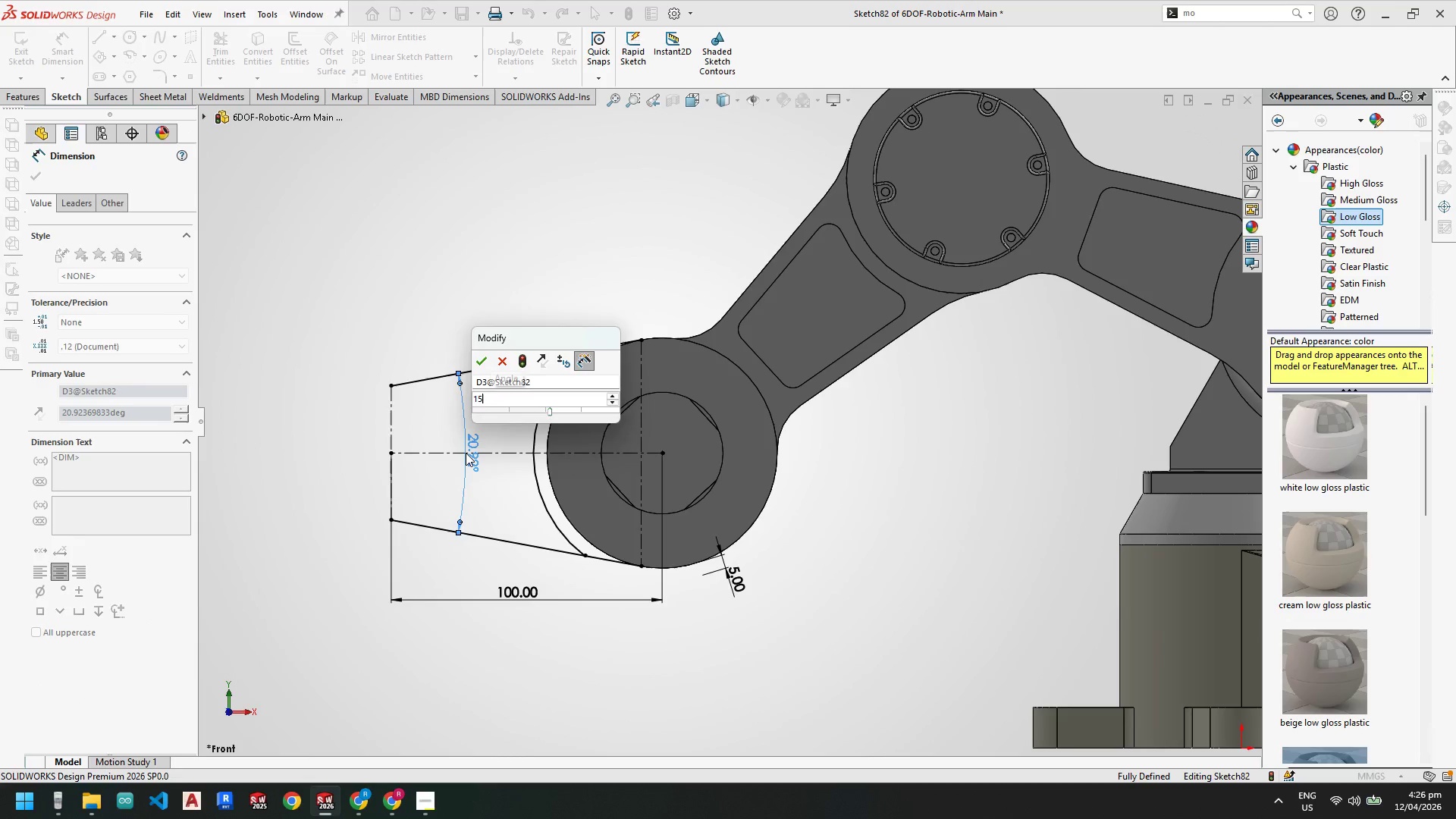 
key(NumpadEnter)
 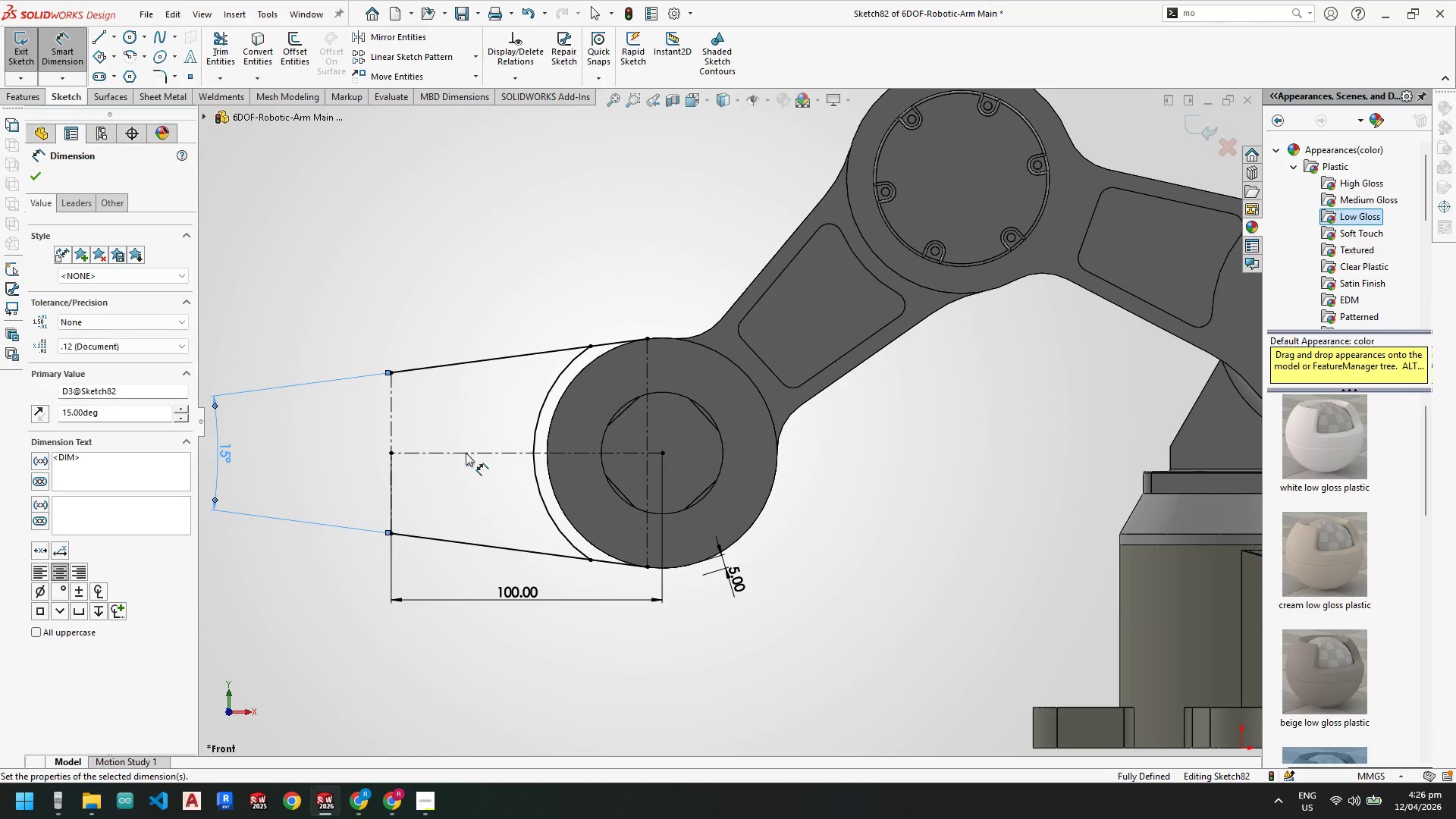 
key(Escape)
 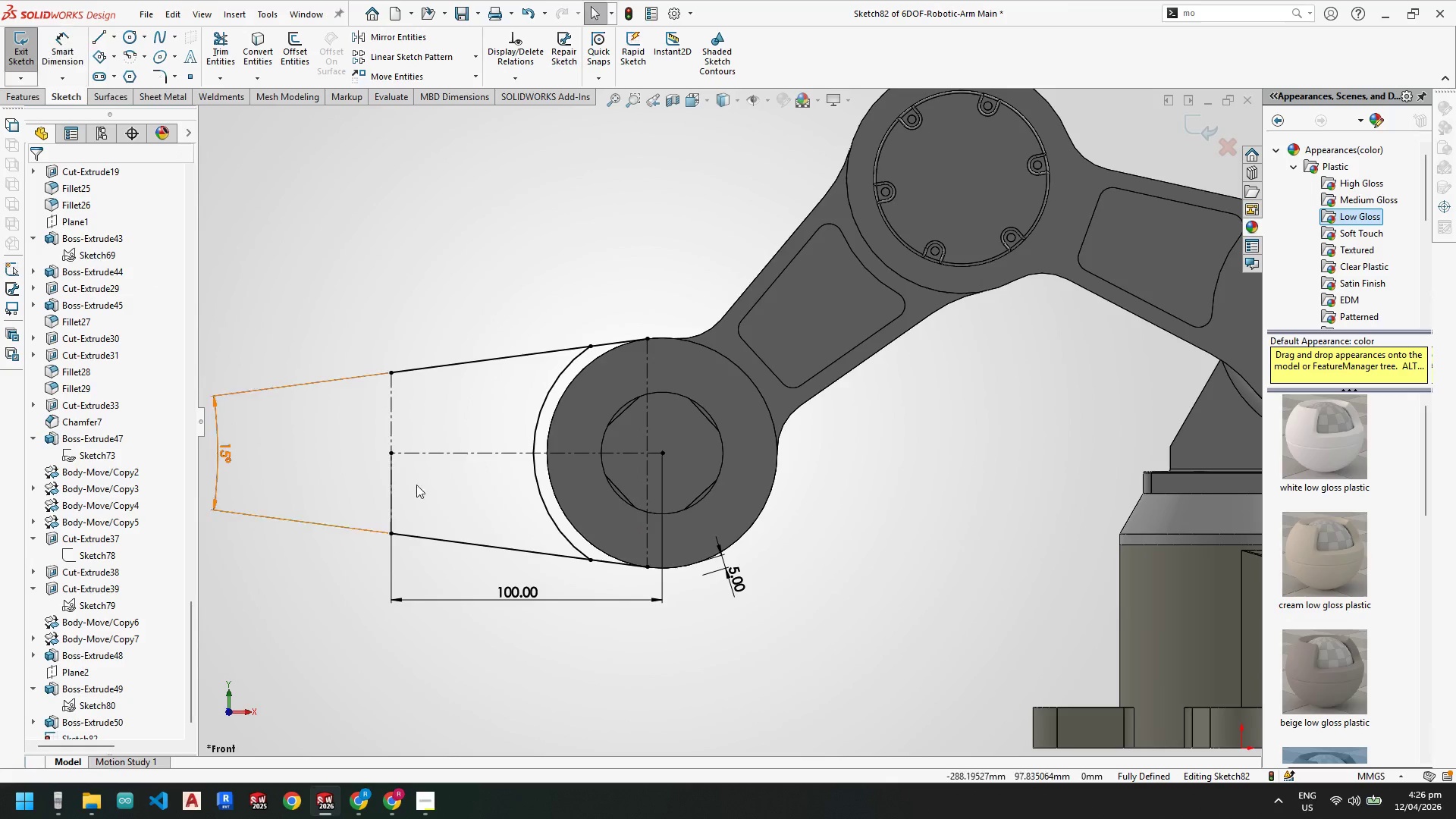 
key(Escape)
 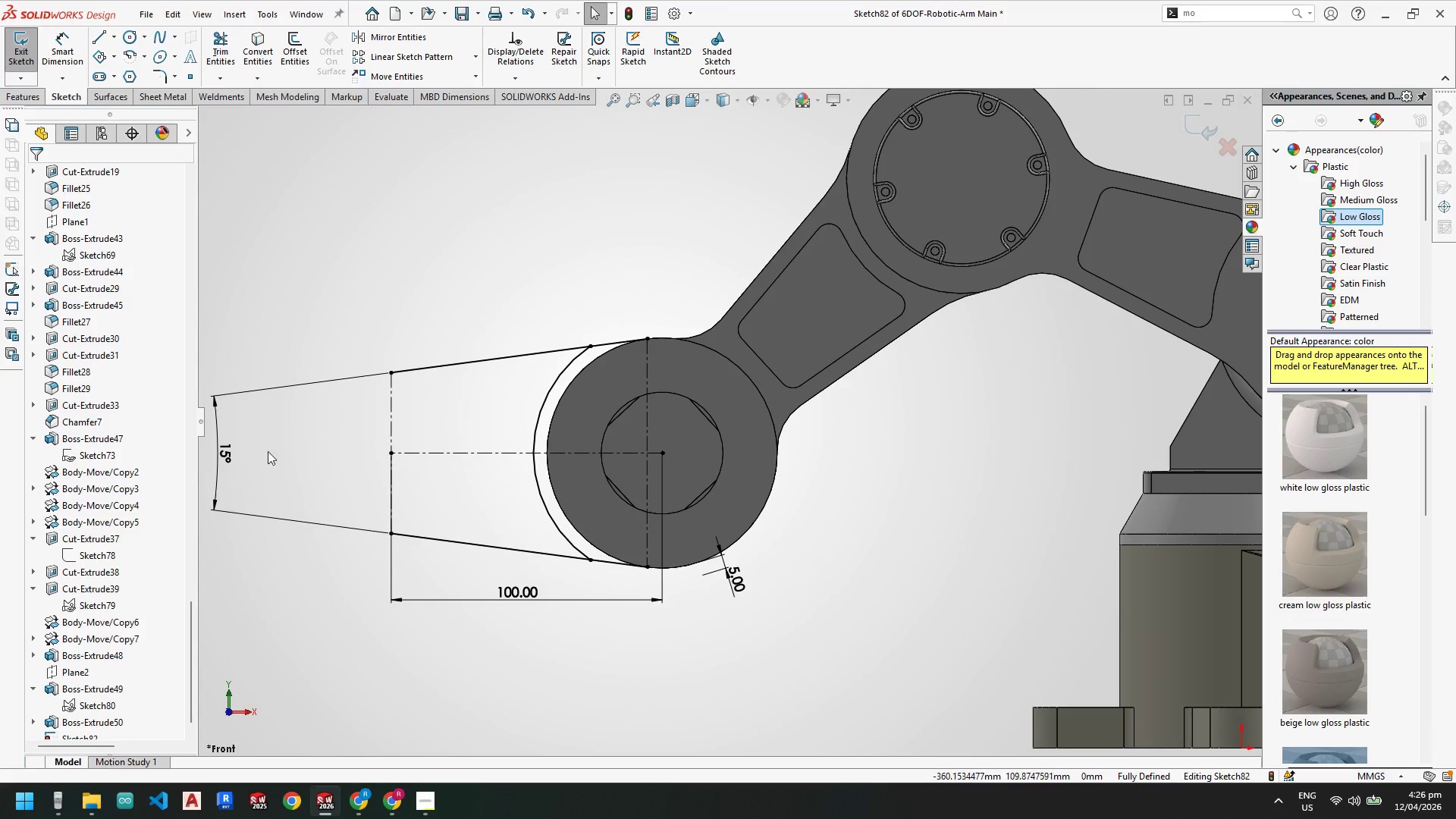 
key(Escape)
 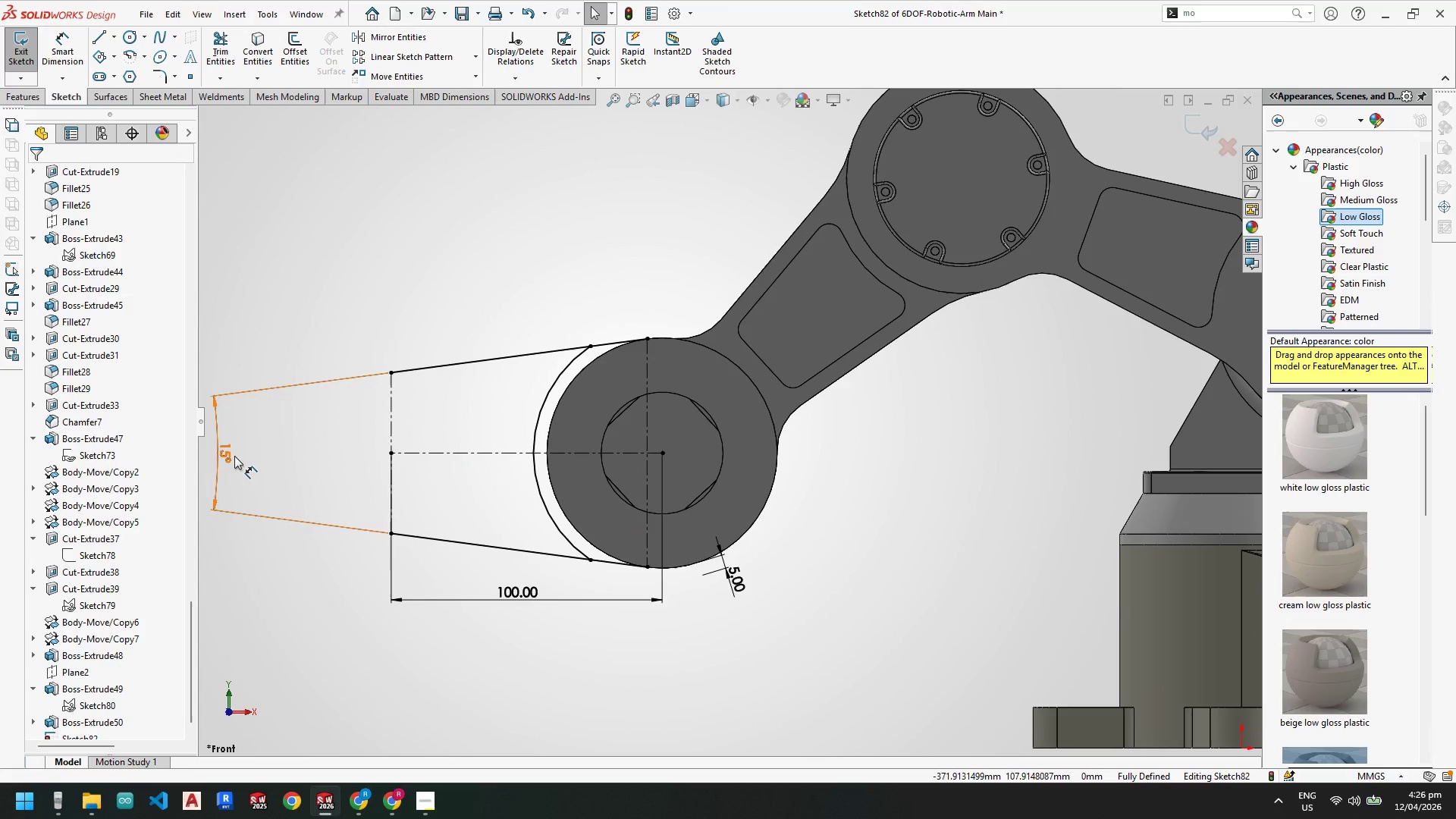 
left_click_drag(start_coordinate=[233, 454], to_coordinate=[468, 450])
 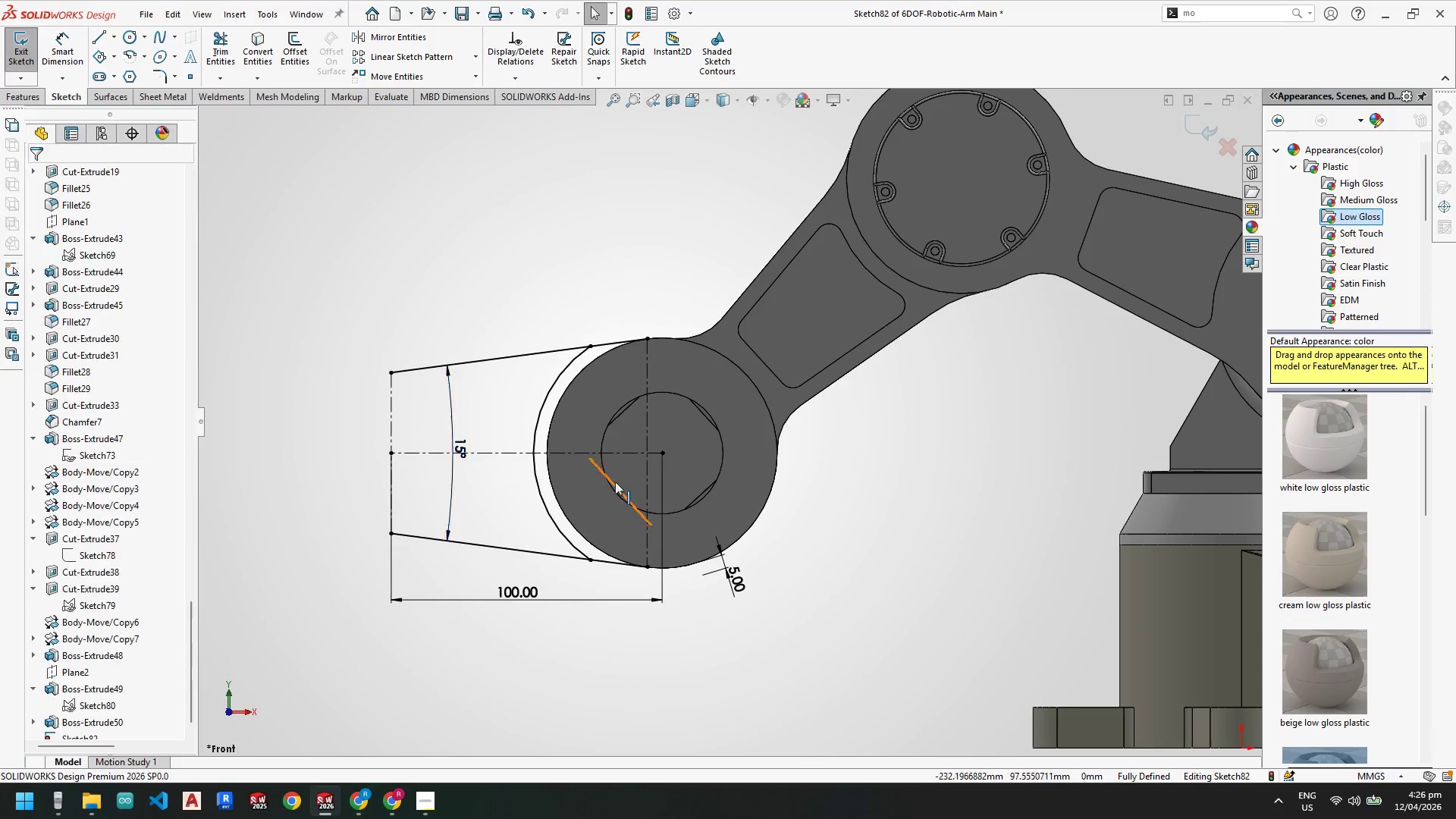 
scroll: coordinate [615, 482], scroll_direction: up, amount: 1.0
 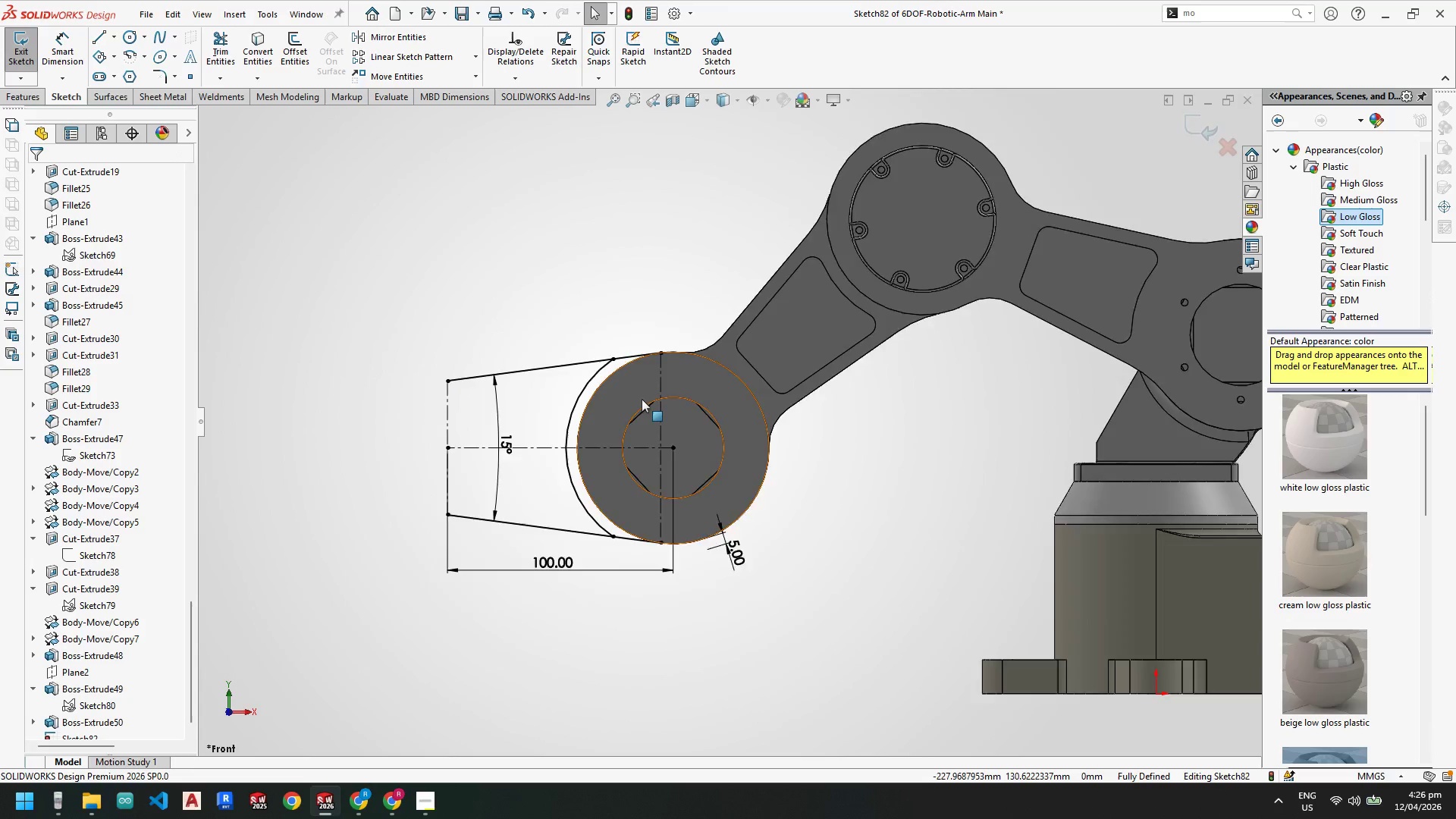 
scroll: coordinate [642, 398], scroll_direction: down, amount: 2.0
 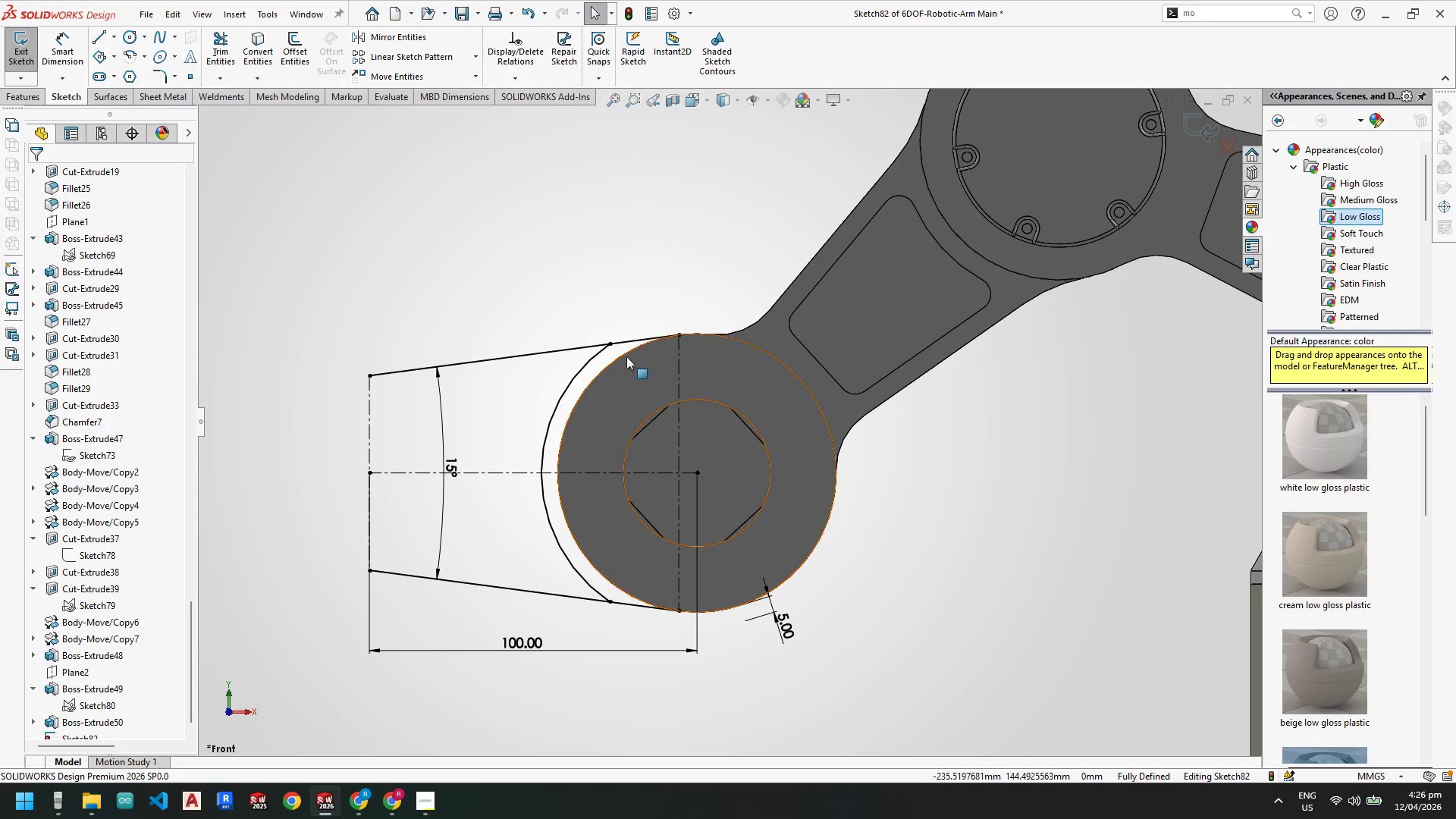 
left_click([615, 360])
 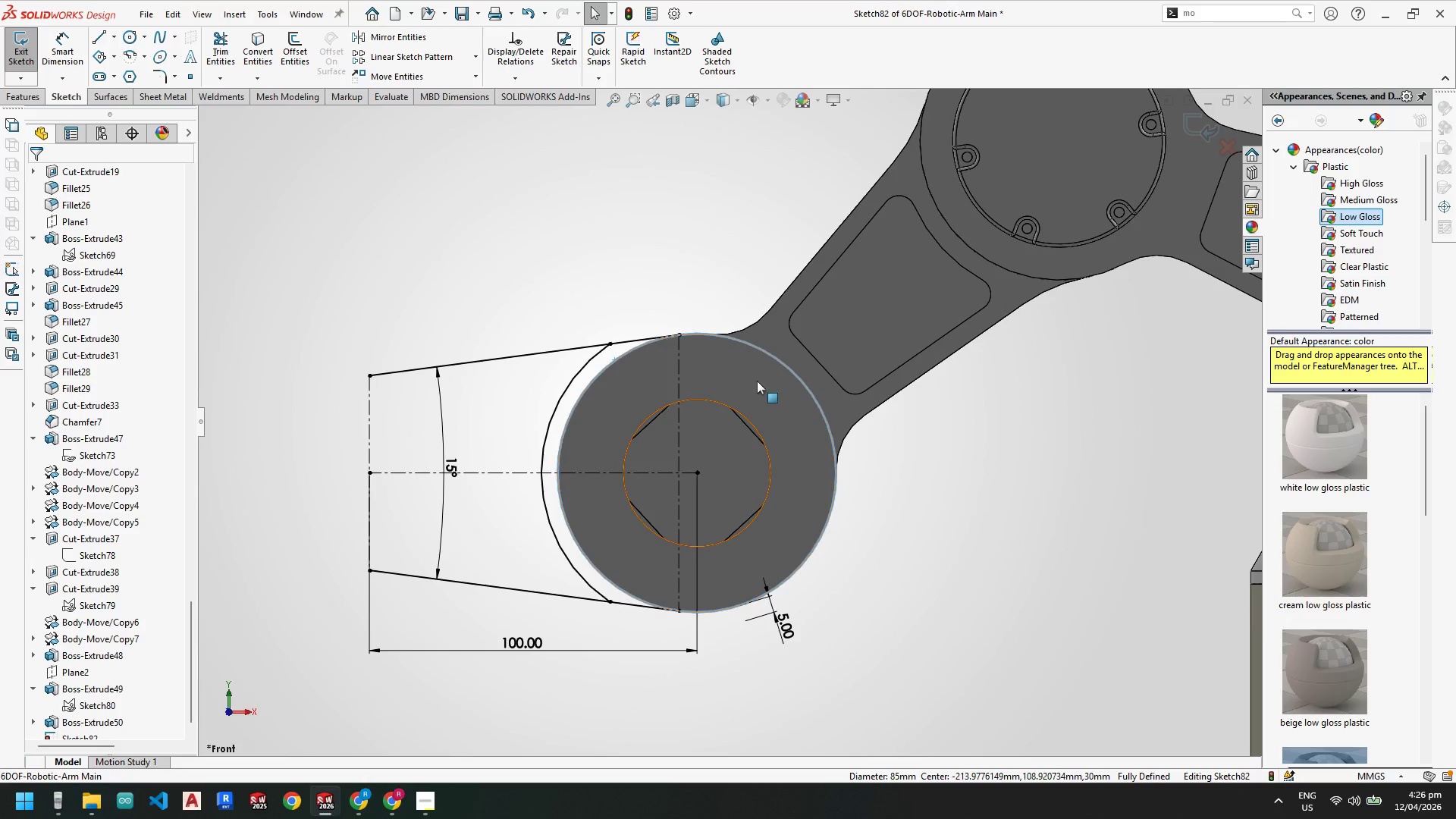 
key(Escape)
 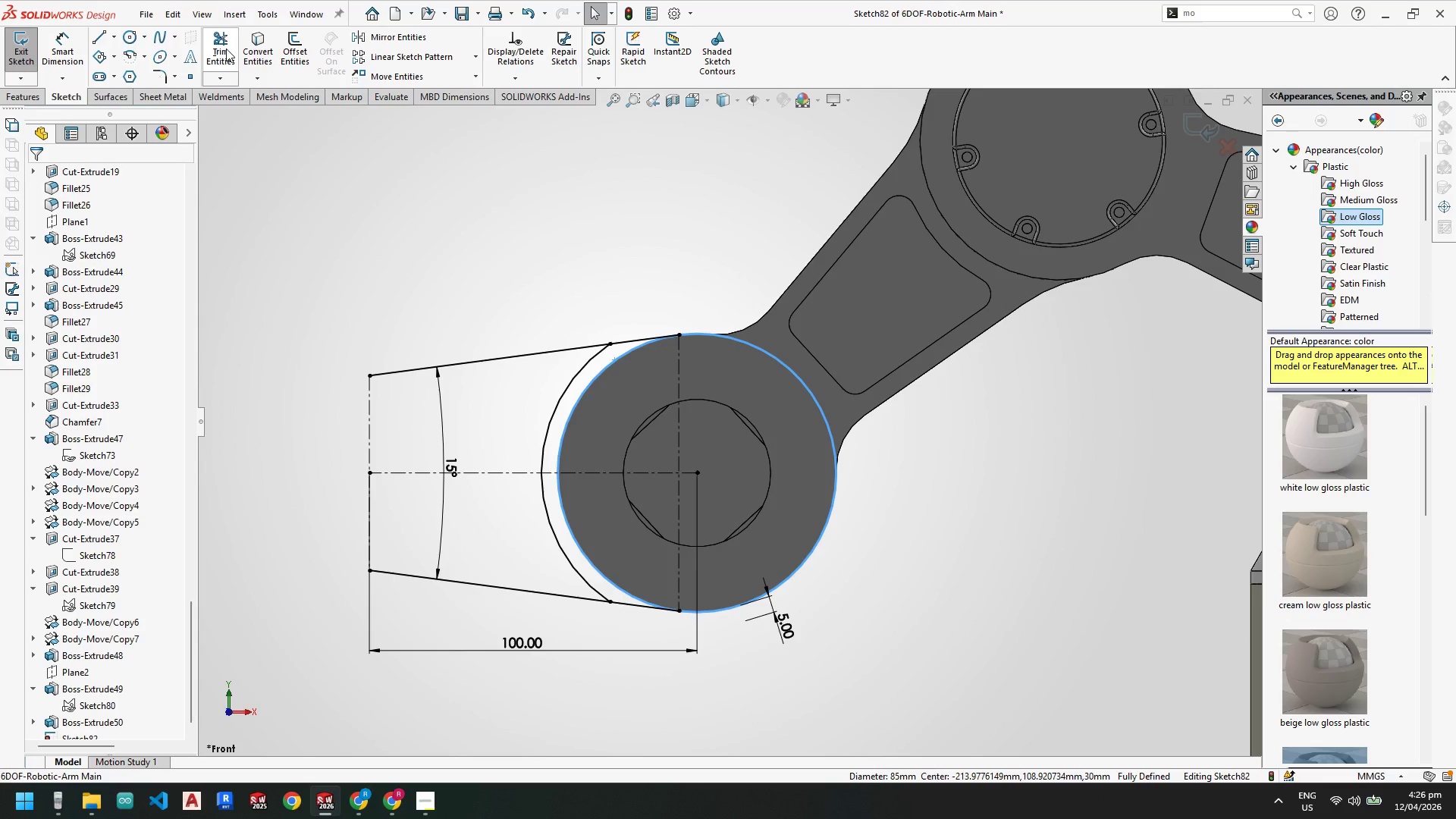 
left_click([265, 51])
 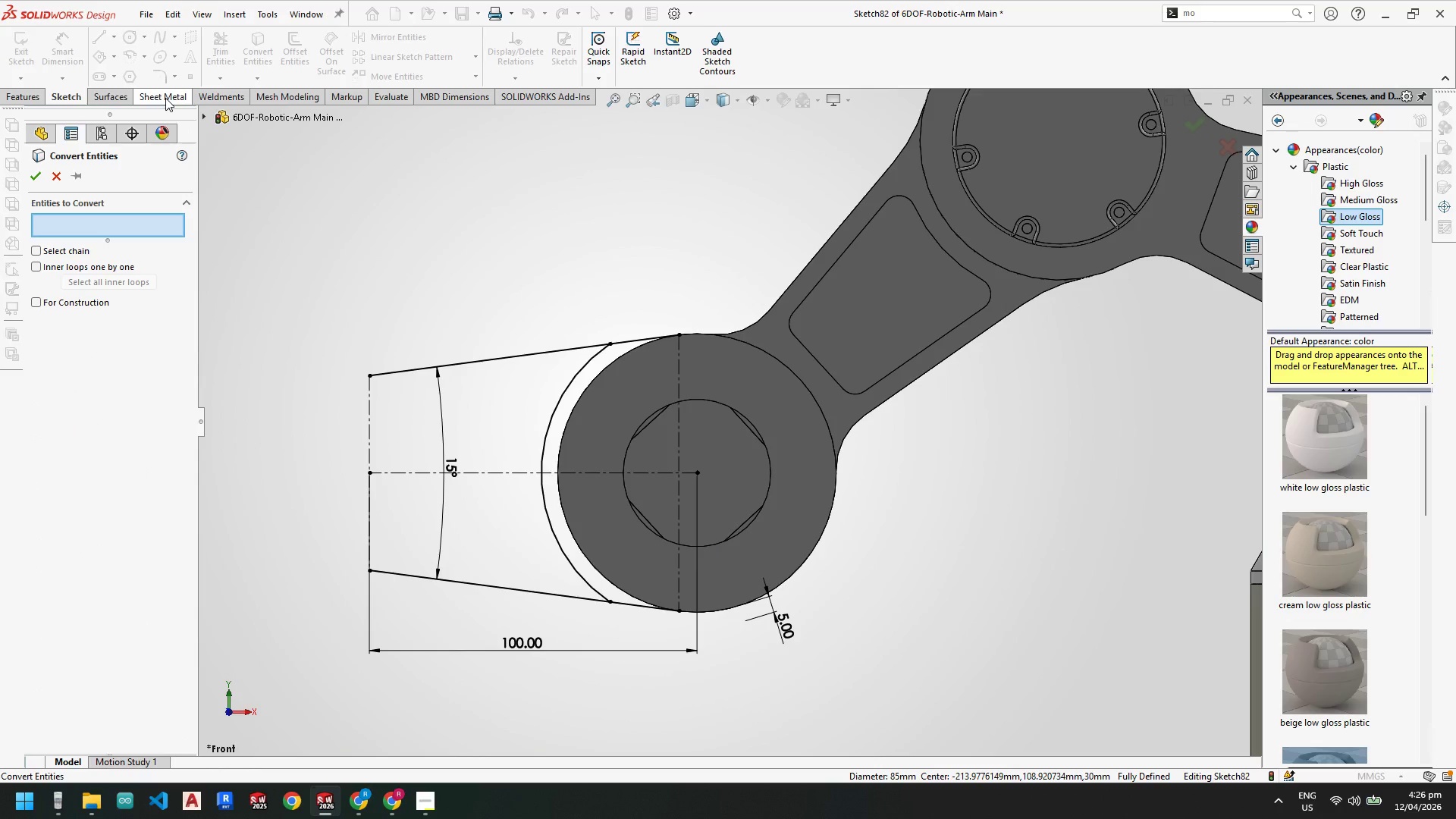 
key(Escape)
 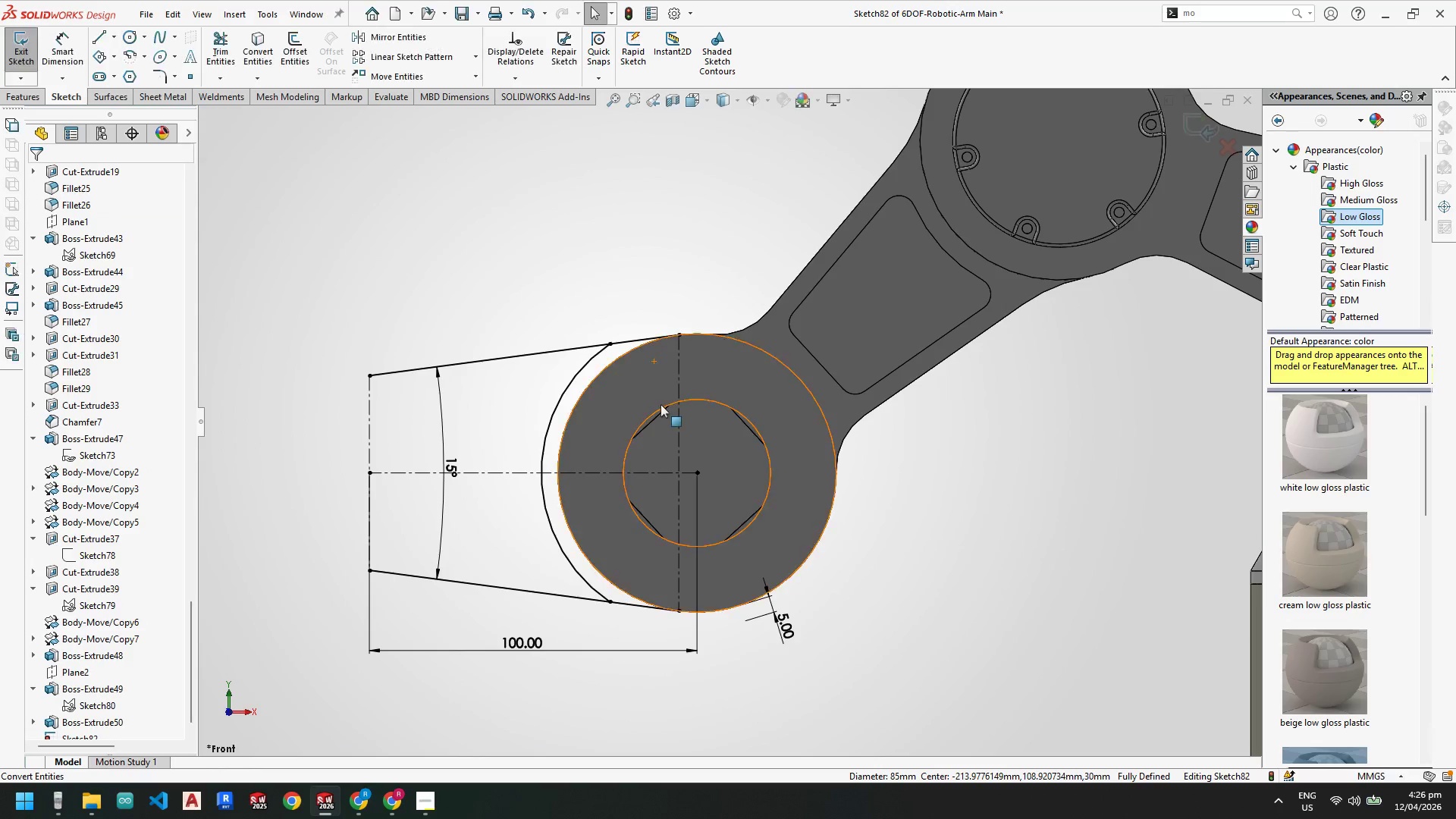 
key(Escape)
 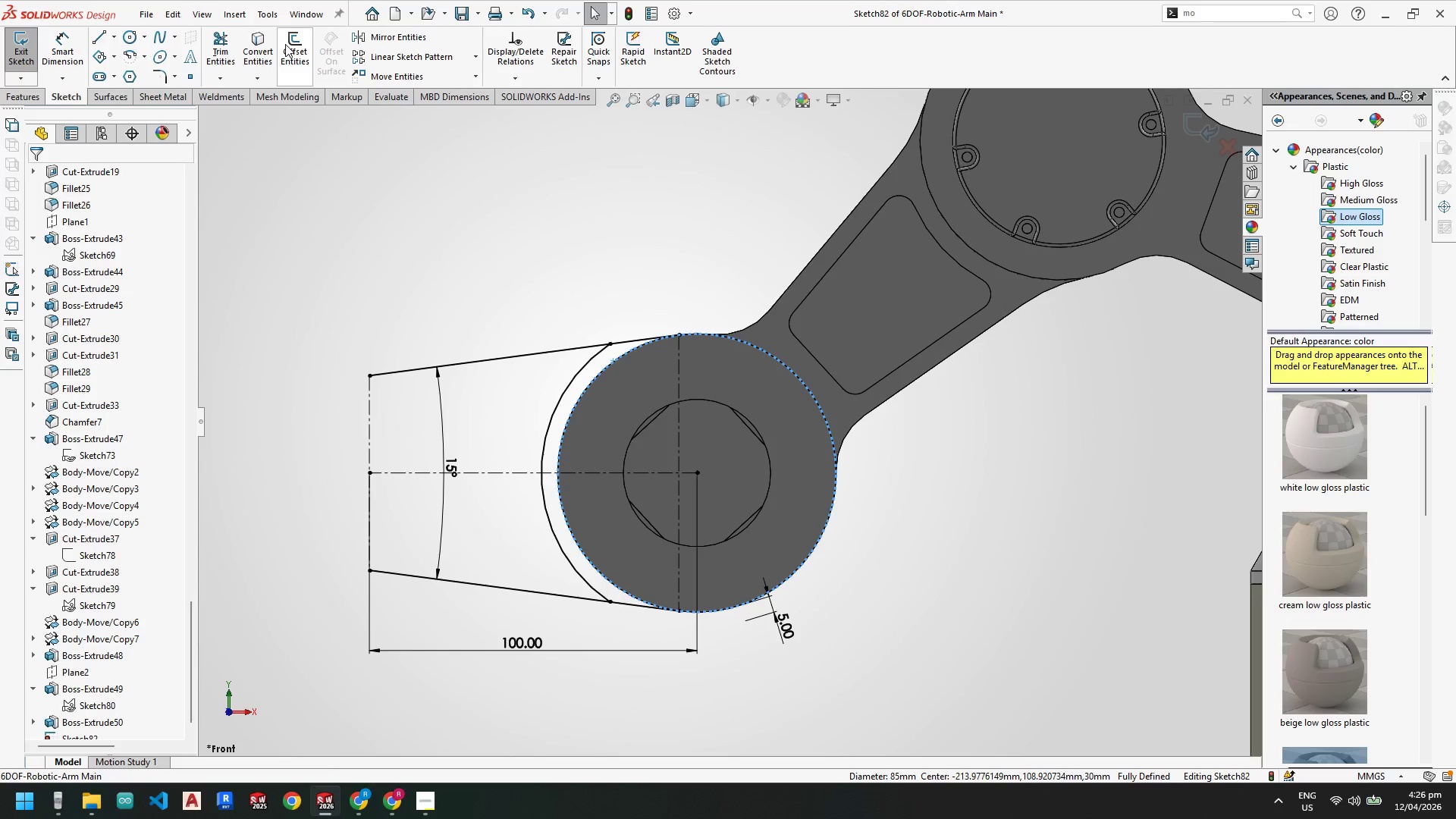 
left_click([249, 52])
 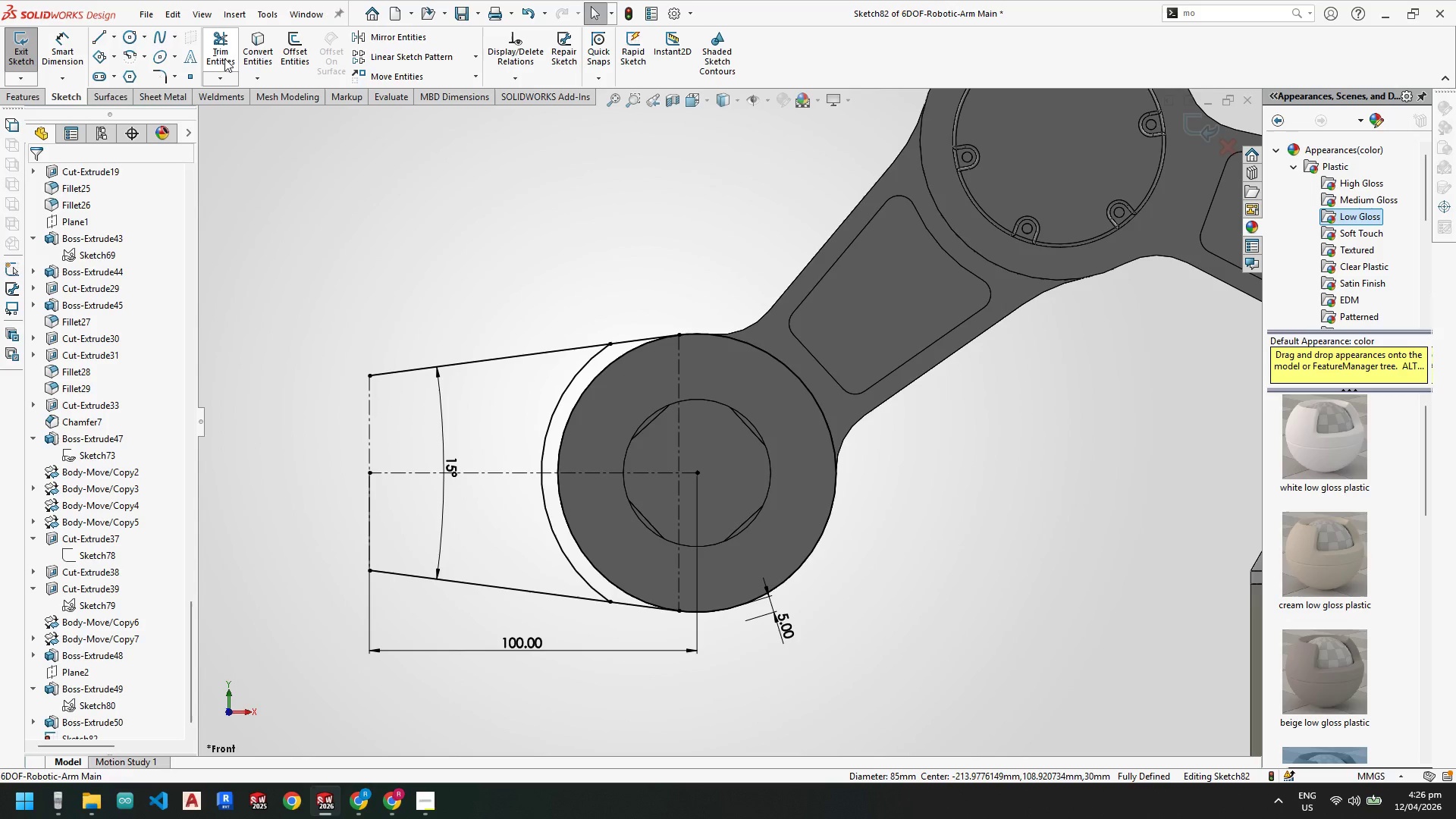 
left_click_drag(start_coordinate=[752, 306], to_coordinate=[746, 406])
 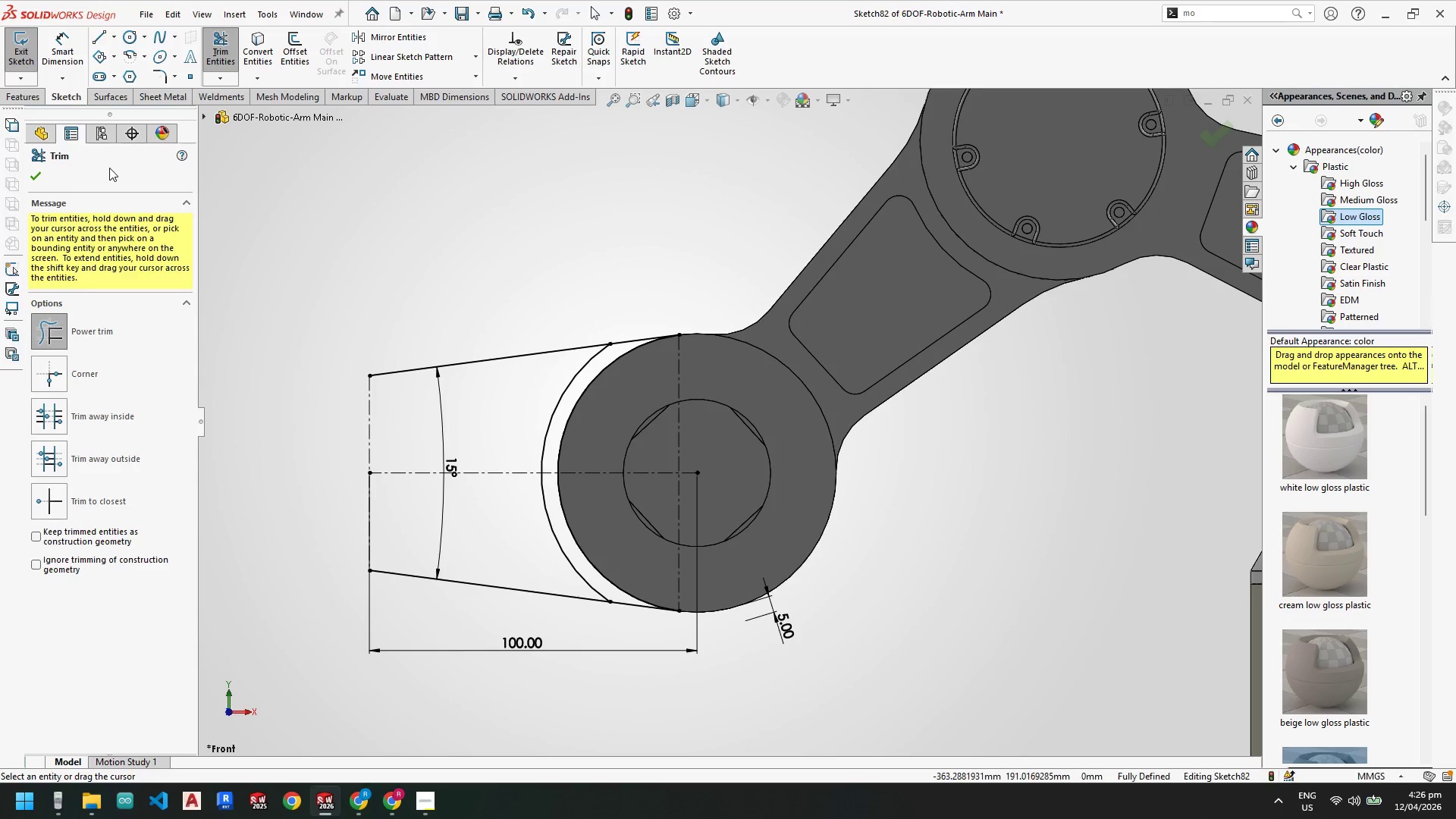 
left_click_drag(start_coordinate=[109, 168], to_coordinate=[111, 163])
 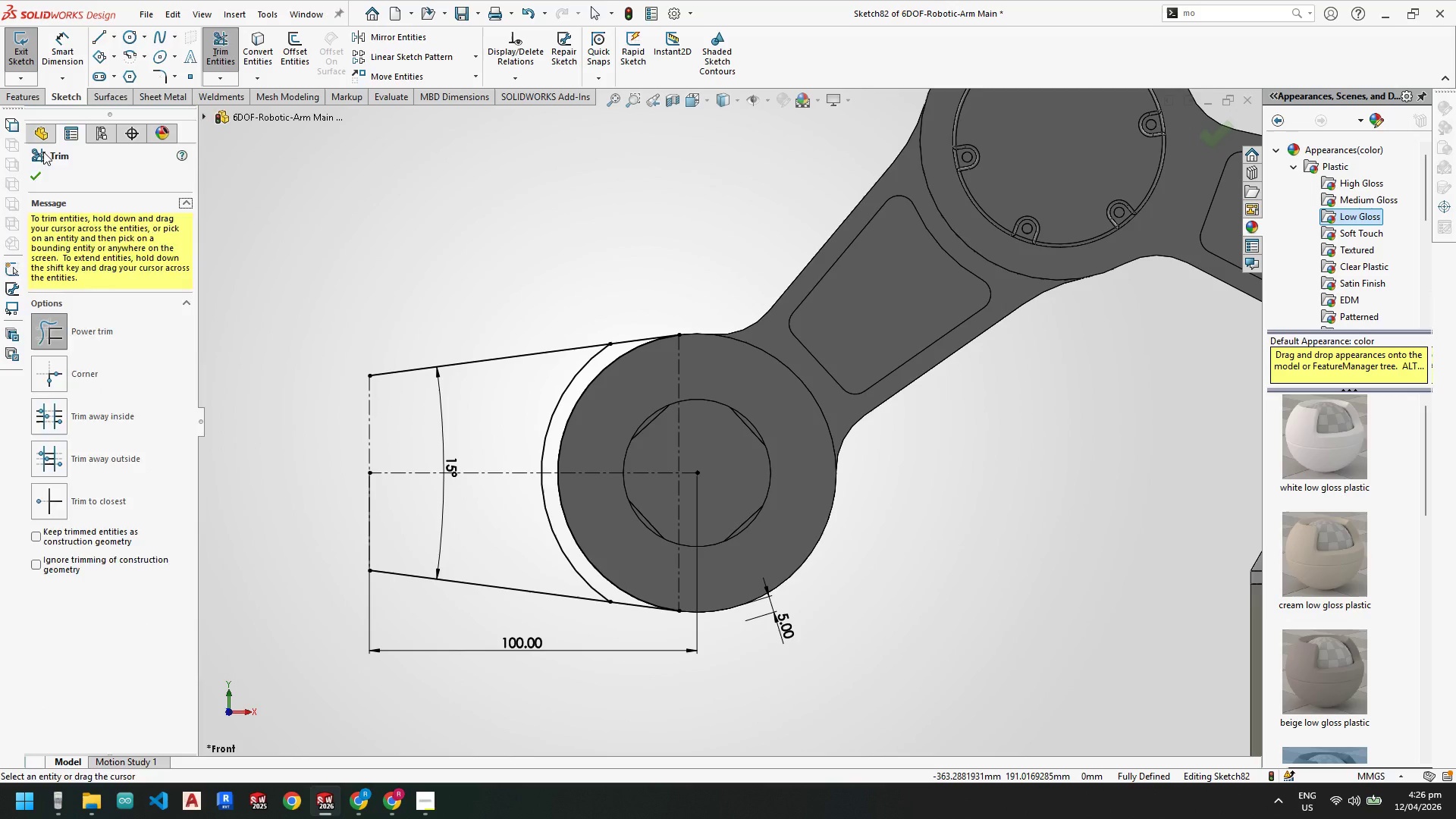 
key(Escape)
 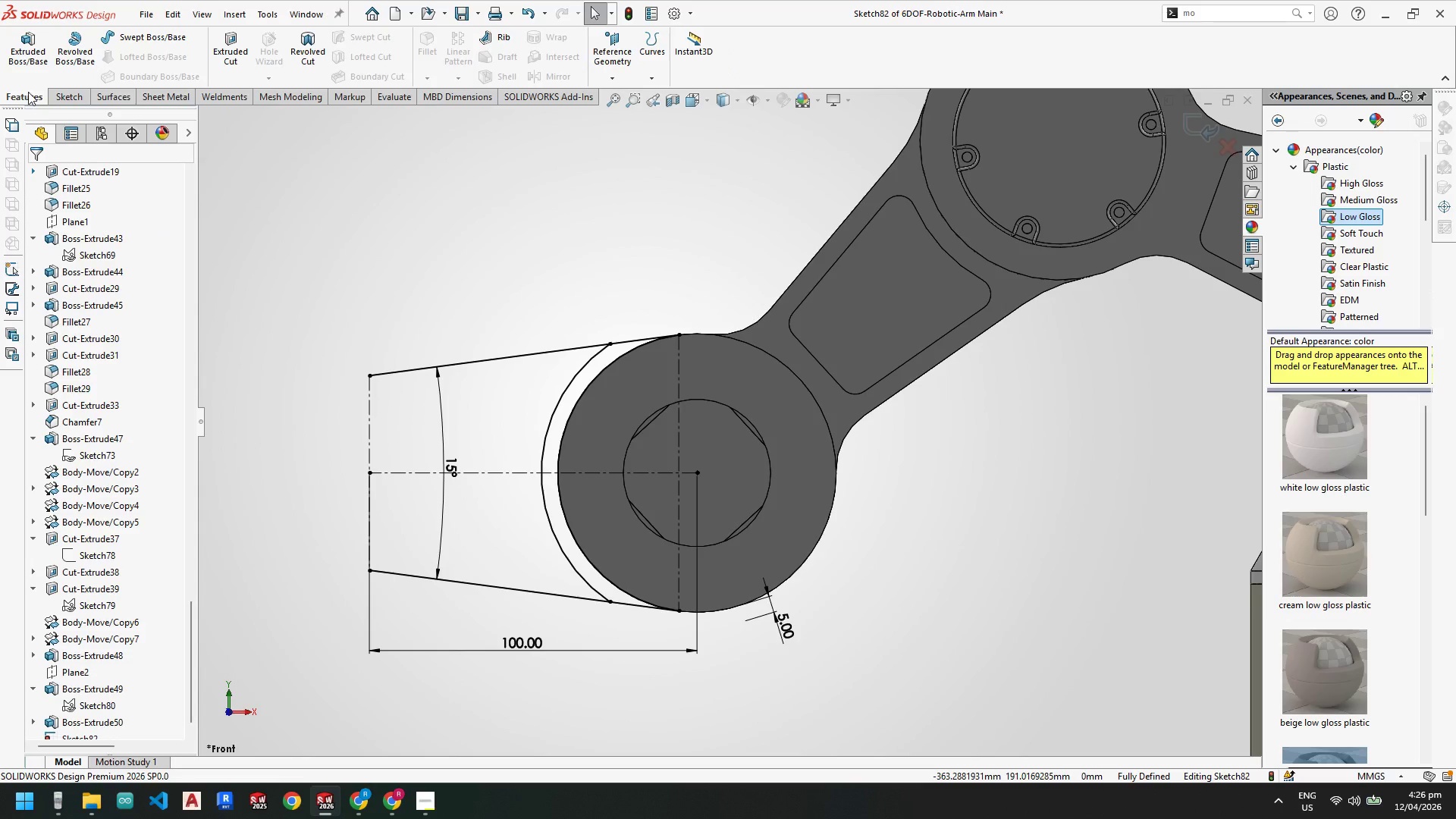 
left_click([34, 50])
 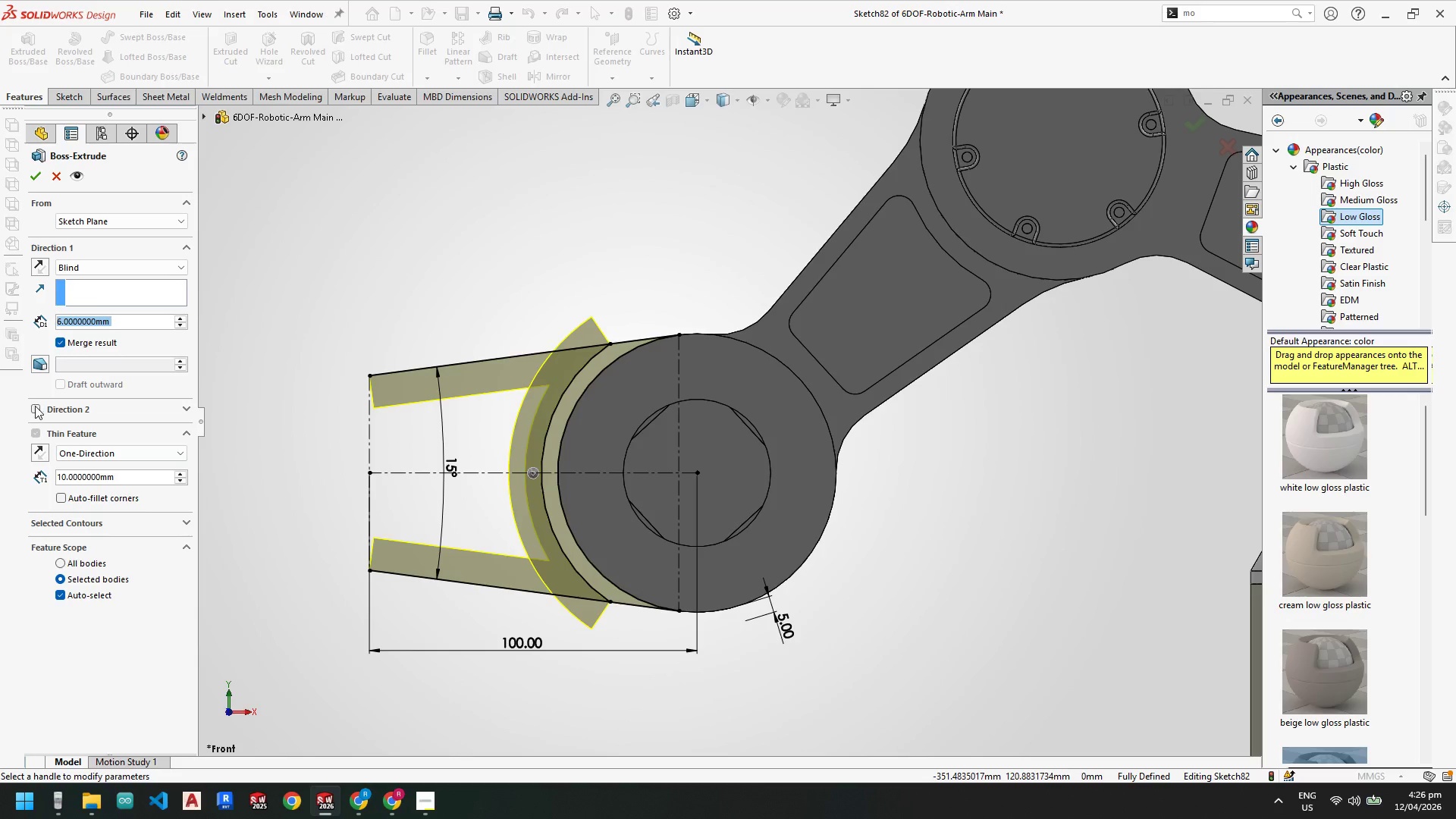 
key(Escape)
 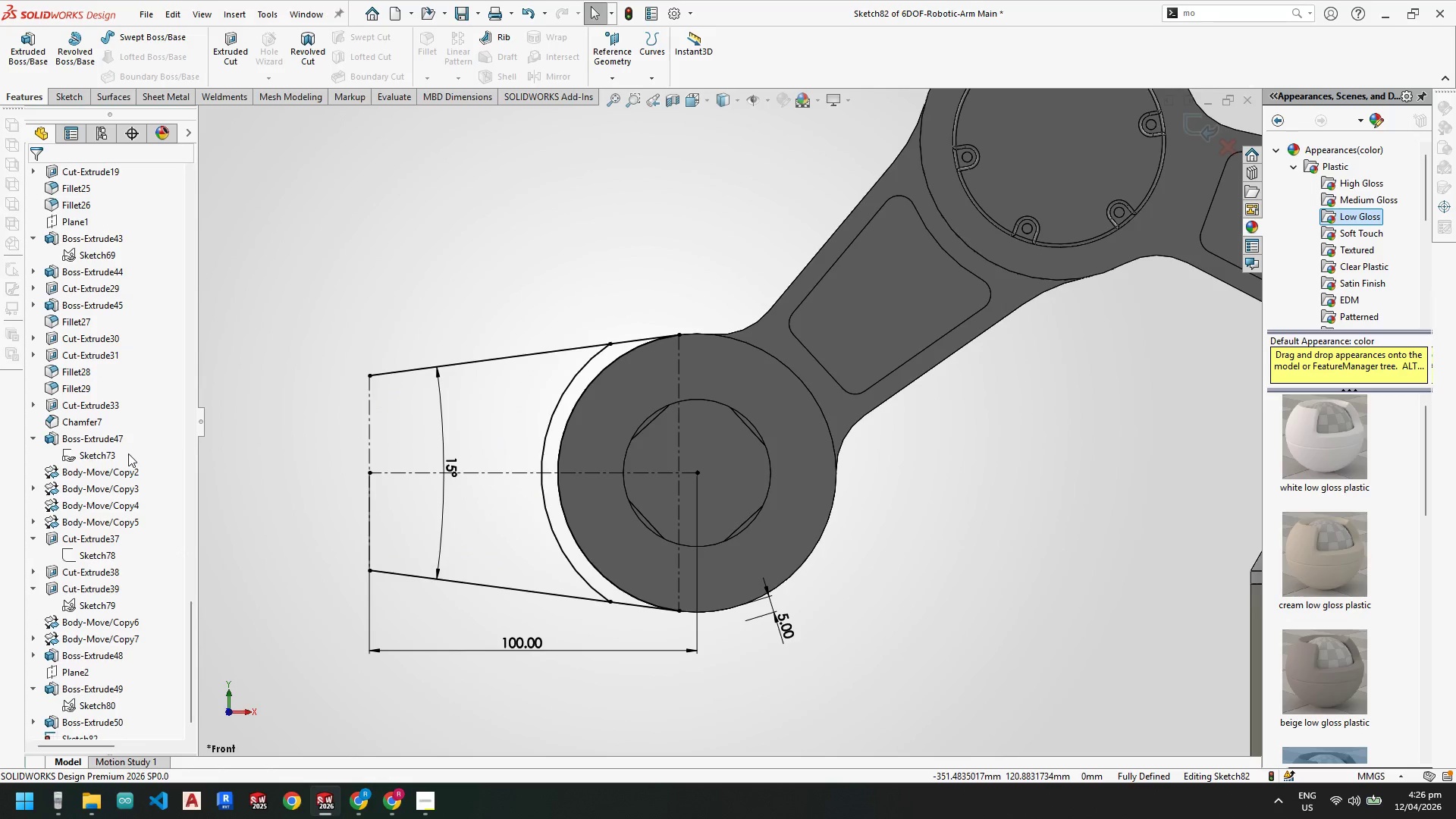 
key(Escape)
 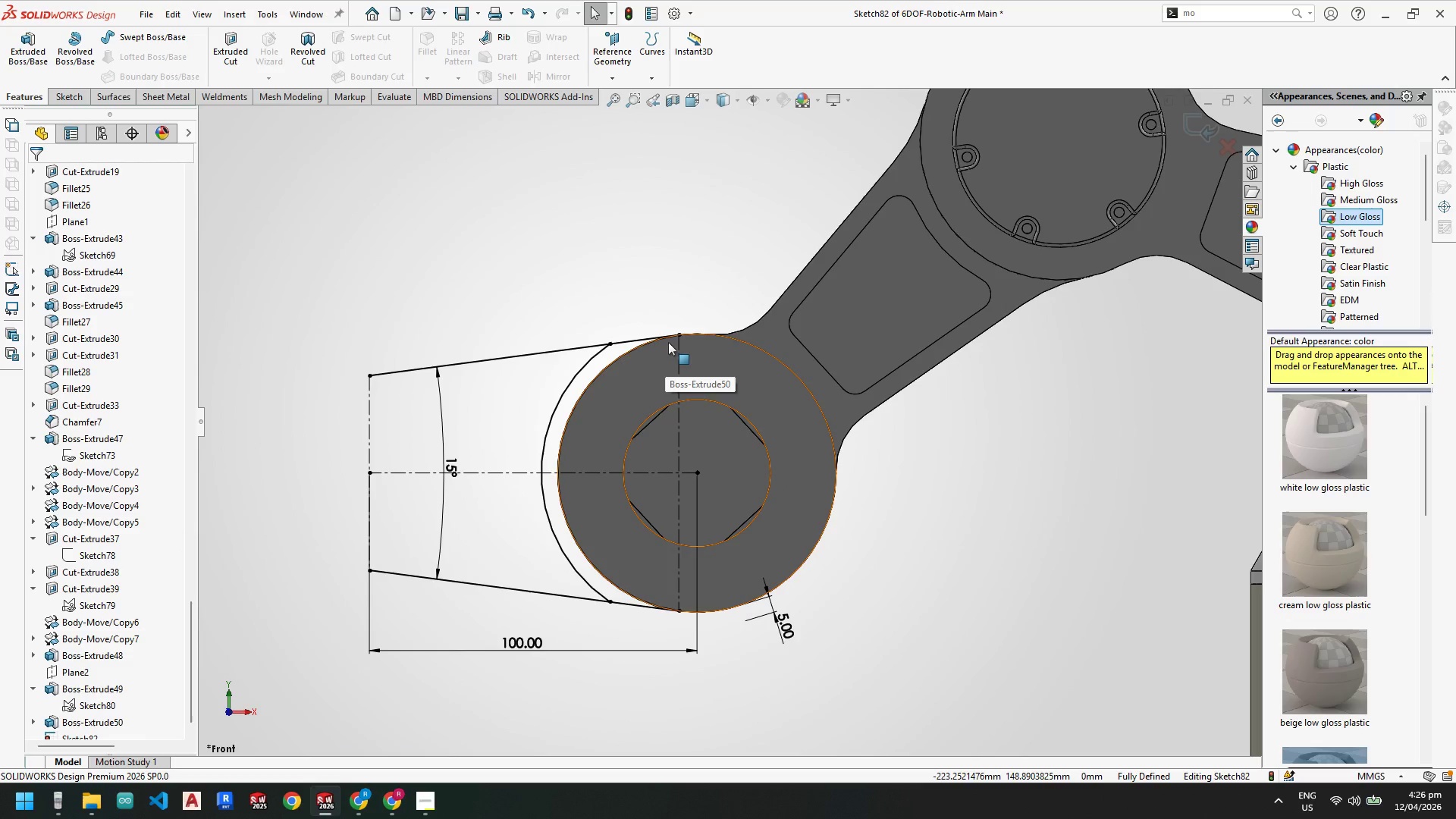 
left_click([679, 356])
 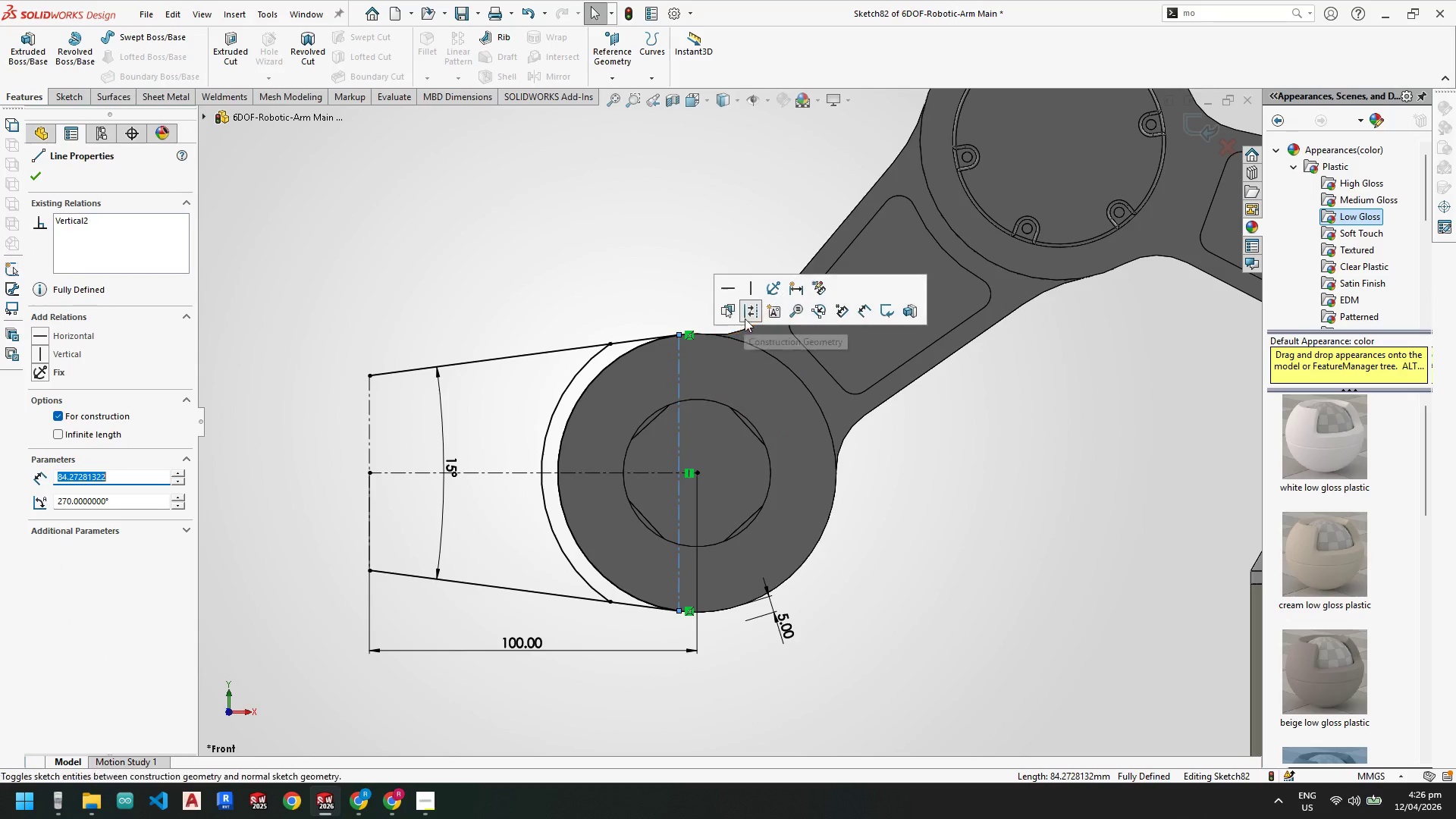 
left_click([753, 315])
 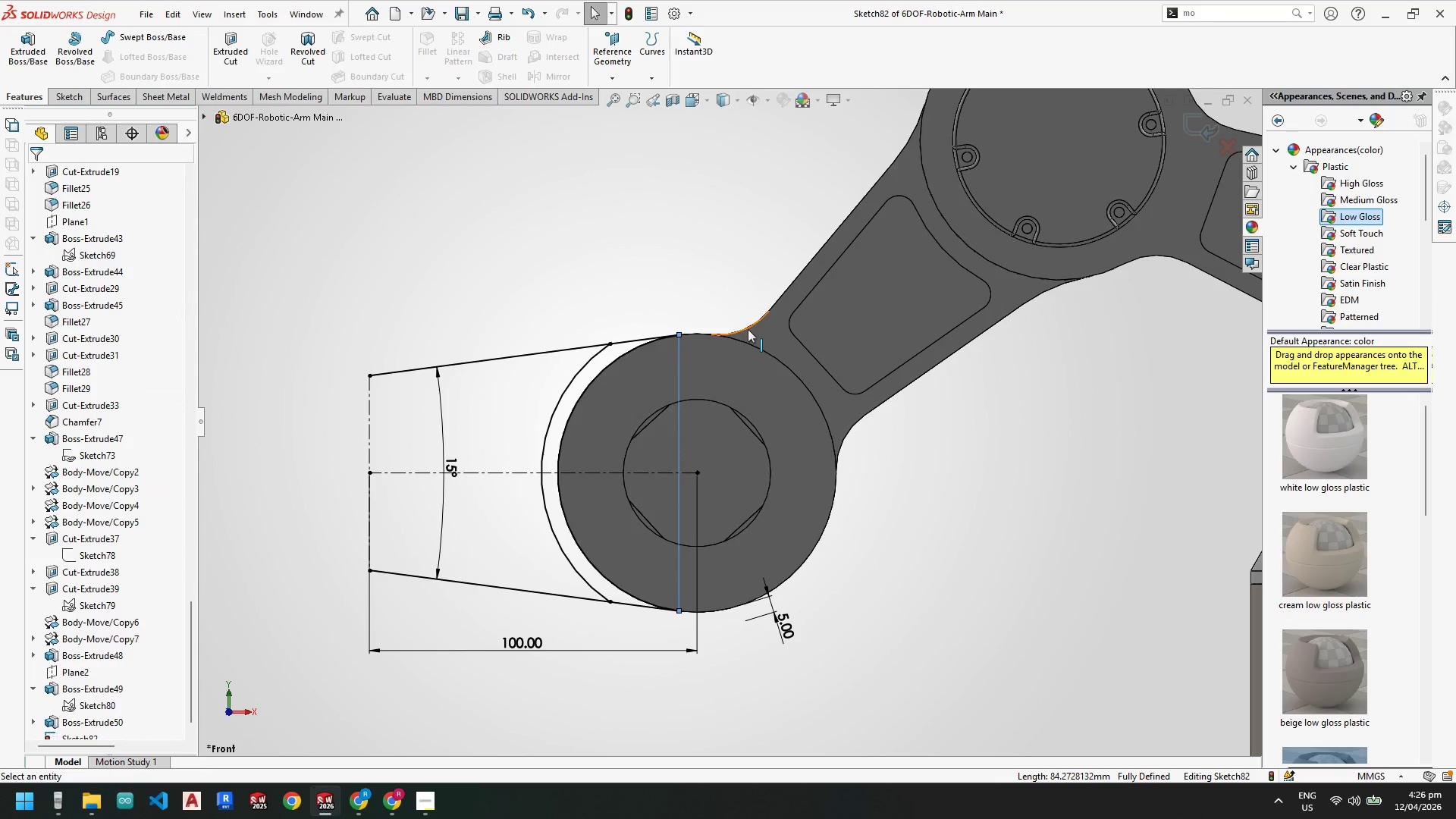 
key(Escape)
 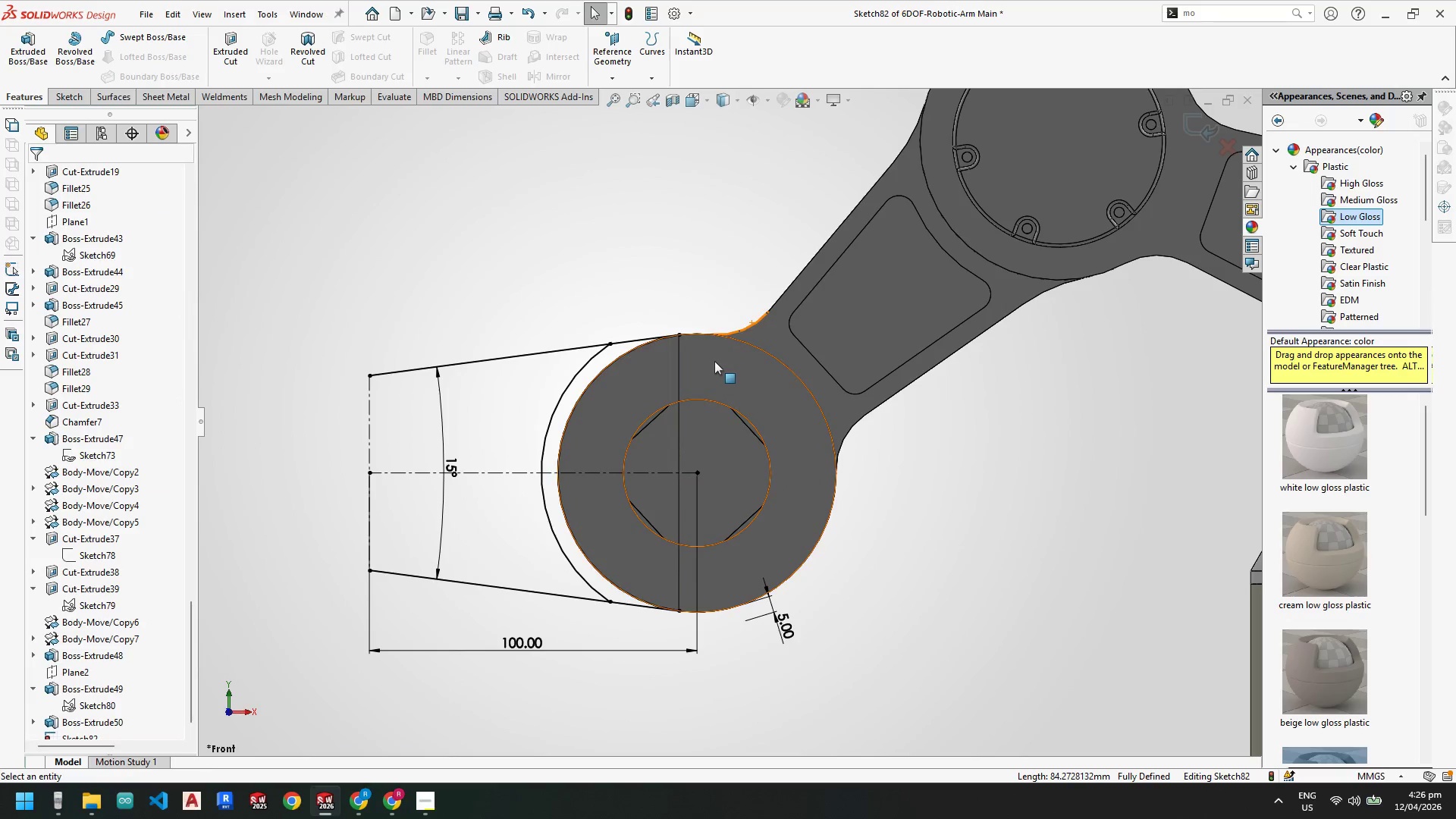 
key(Escape)
 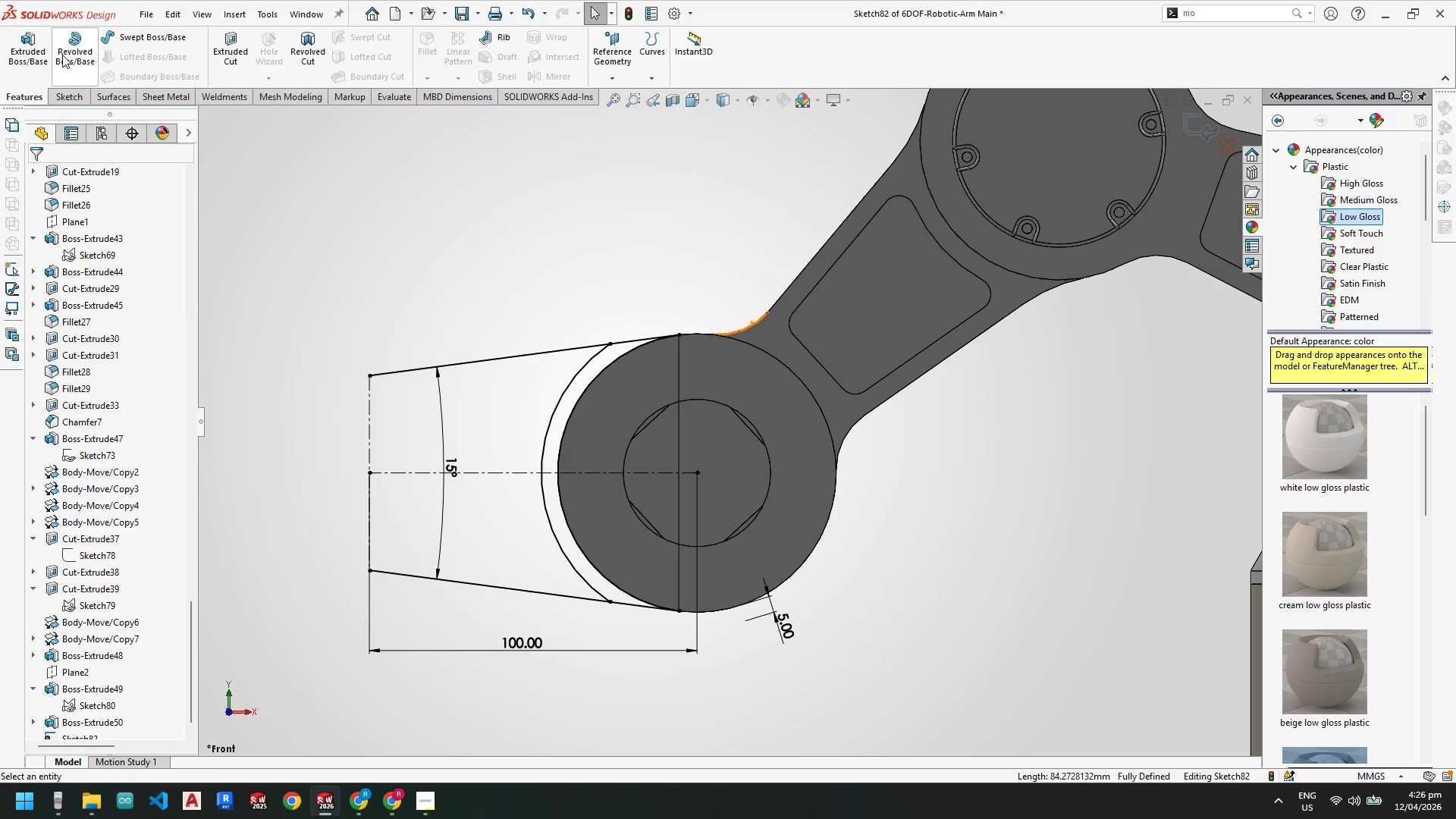 
left_click([36, 55])
 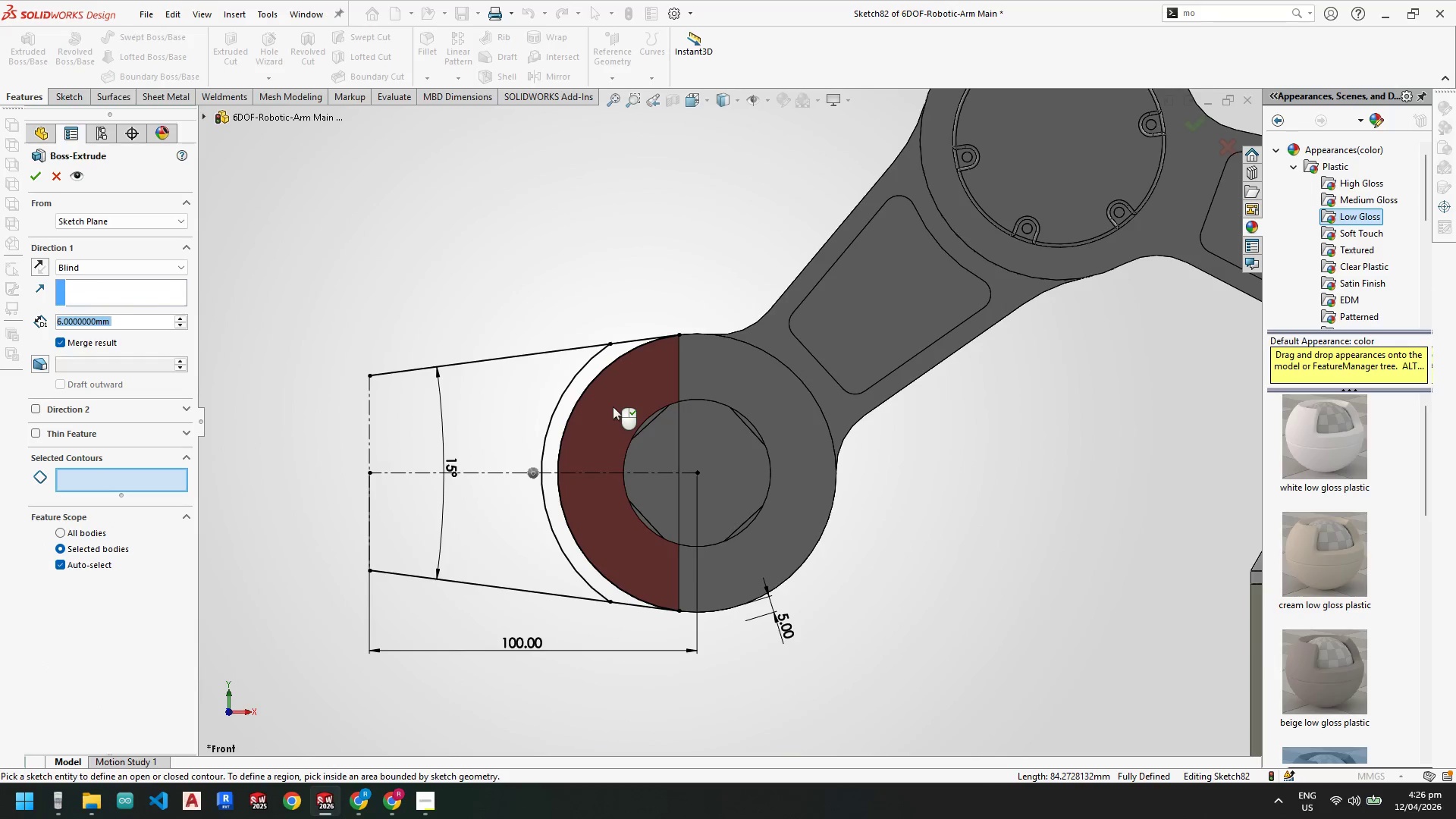 
left_click([613, 406])
 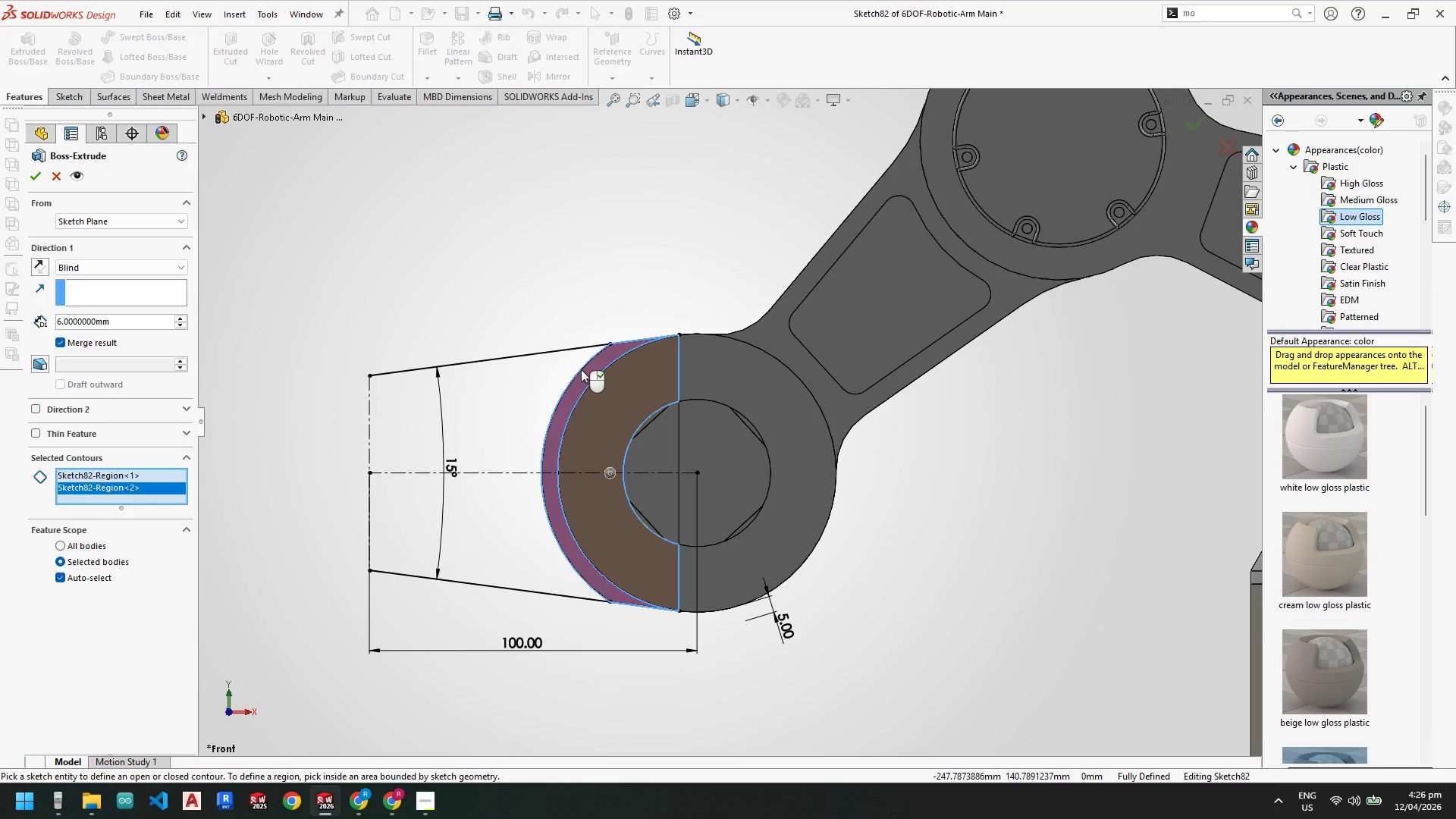 
double_click([512, 379])
 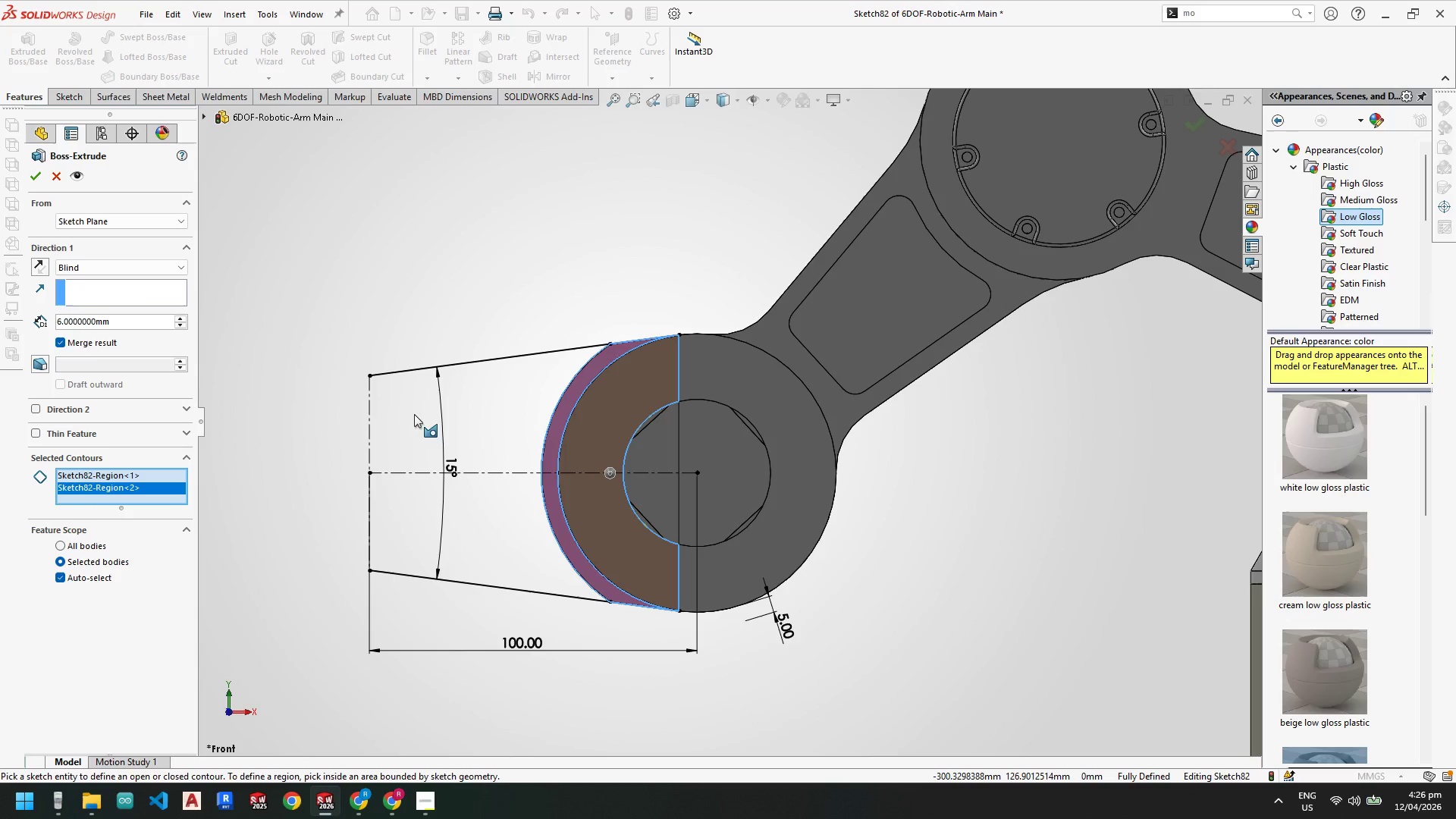 
key(Escape)
 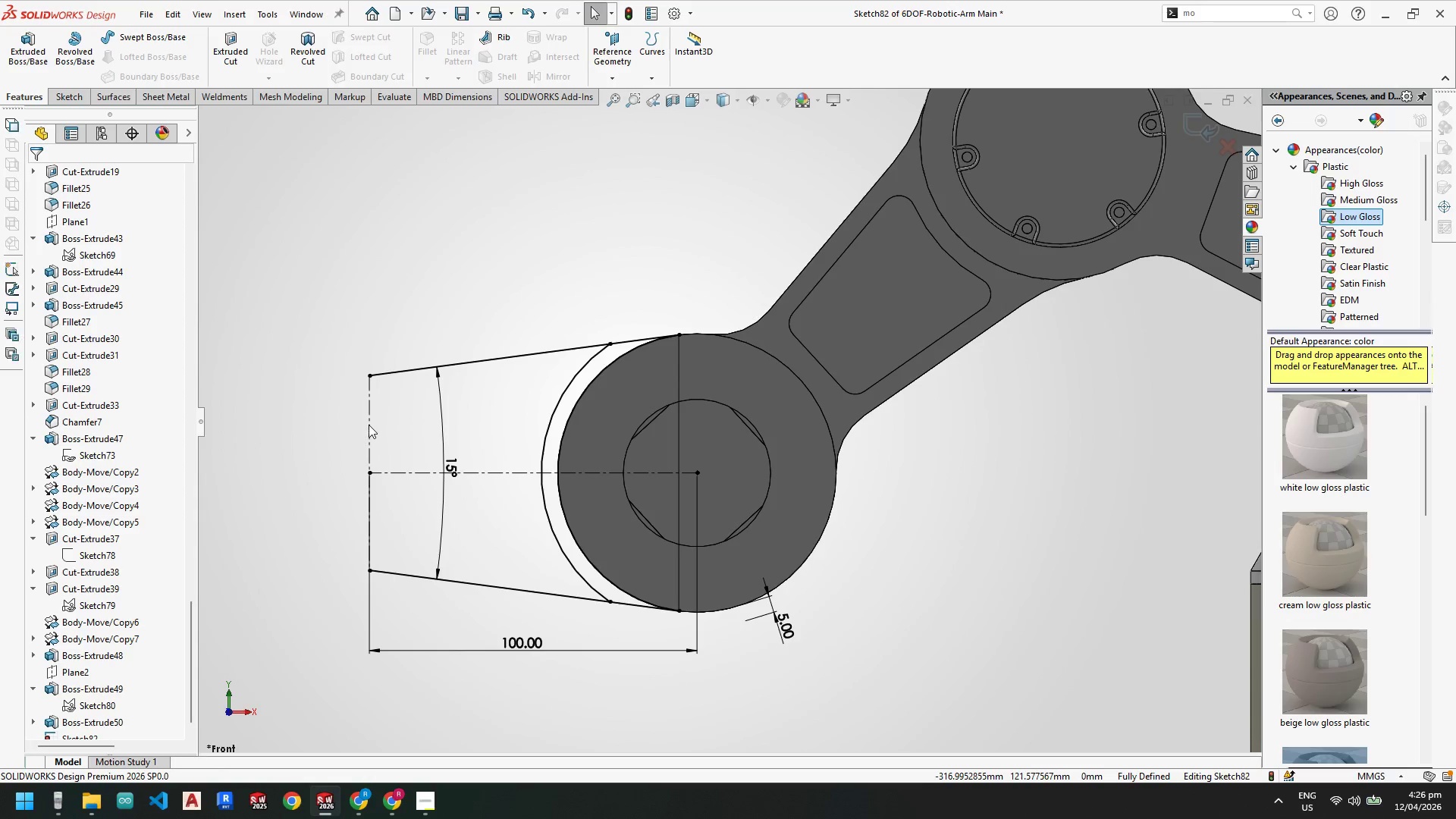 
key(Escape)
 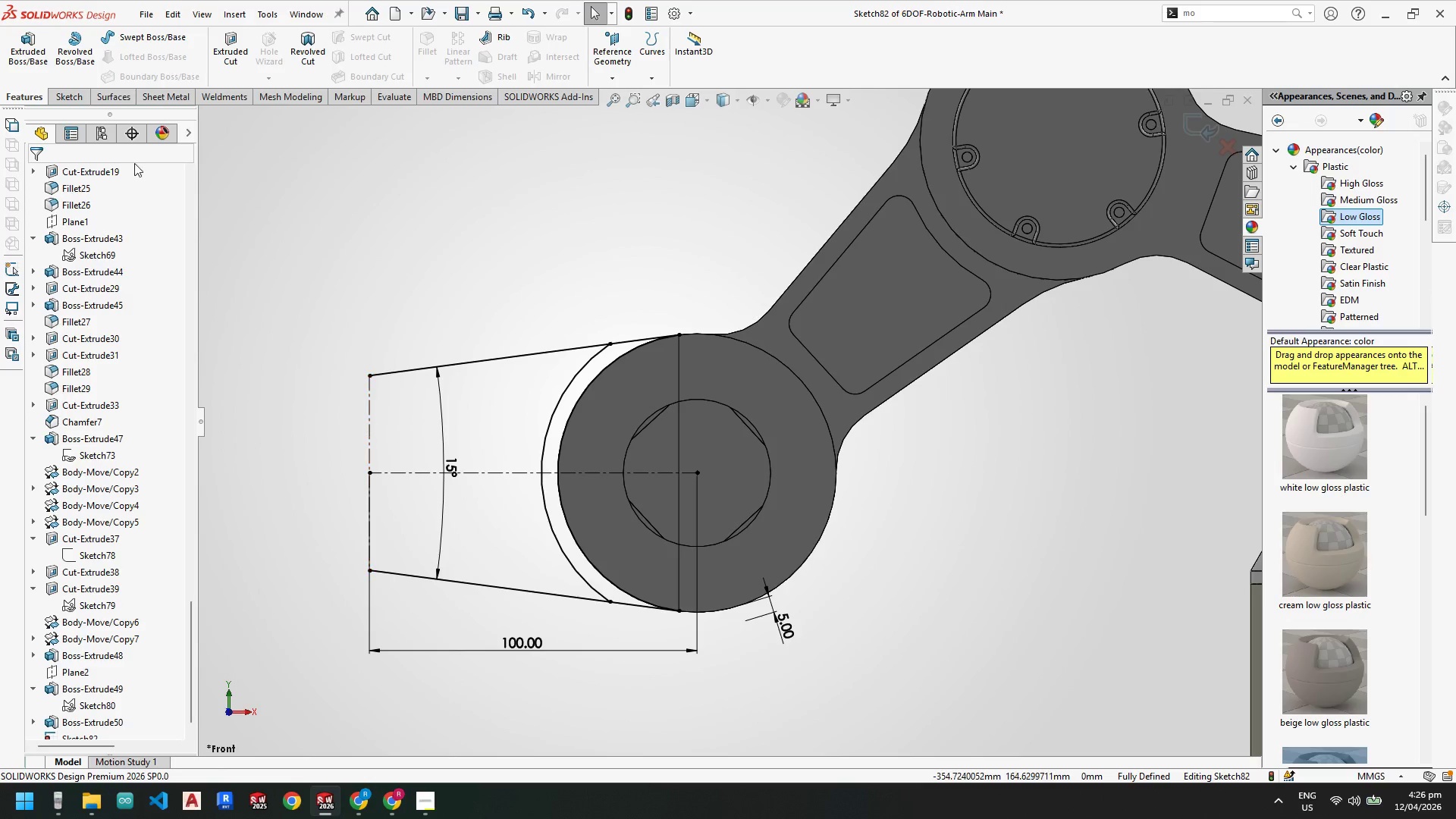 
key(Escape)
 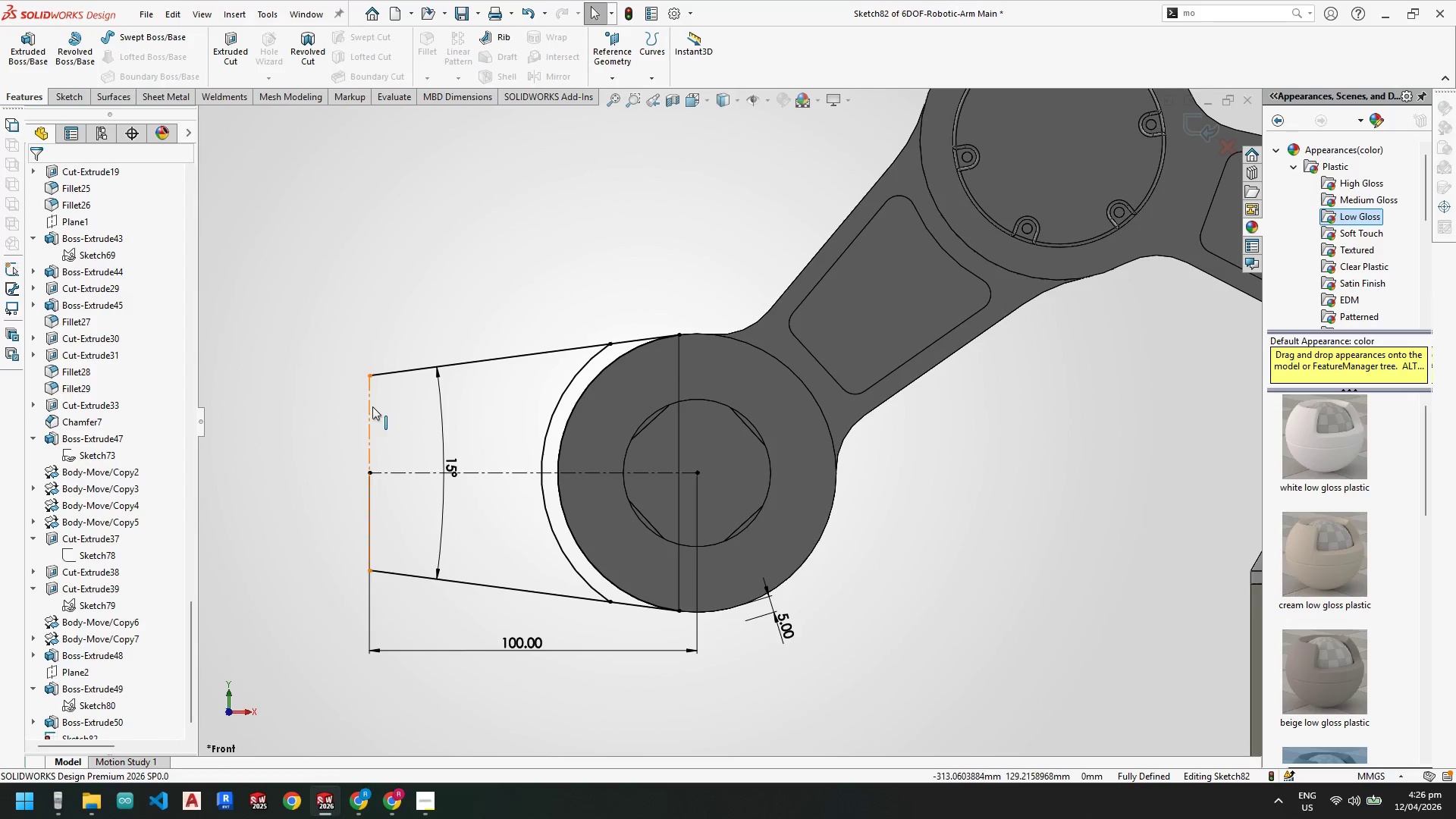 
left_click([372, 409])
 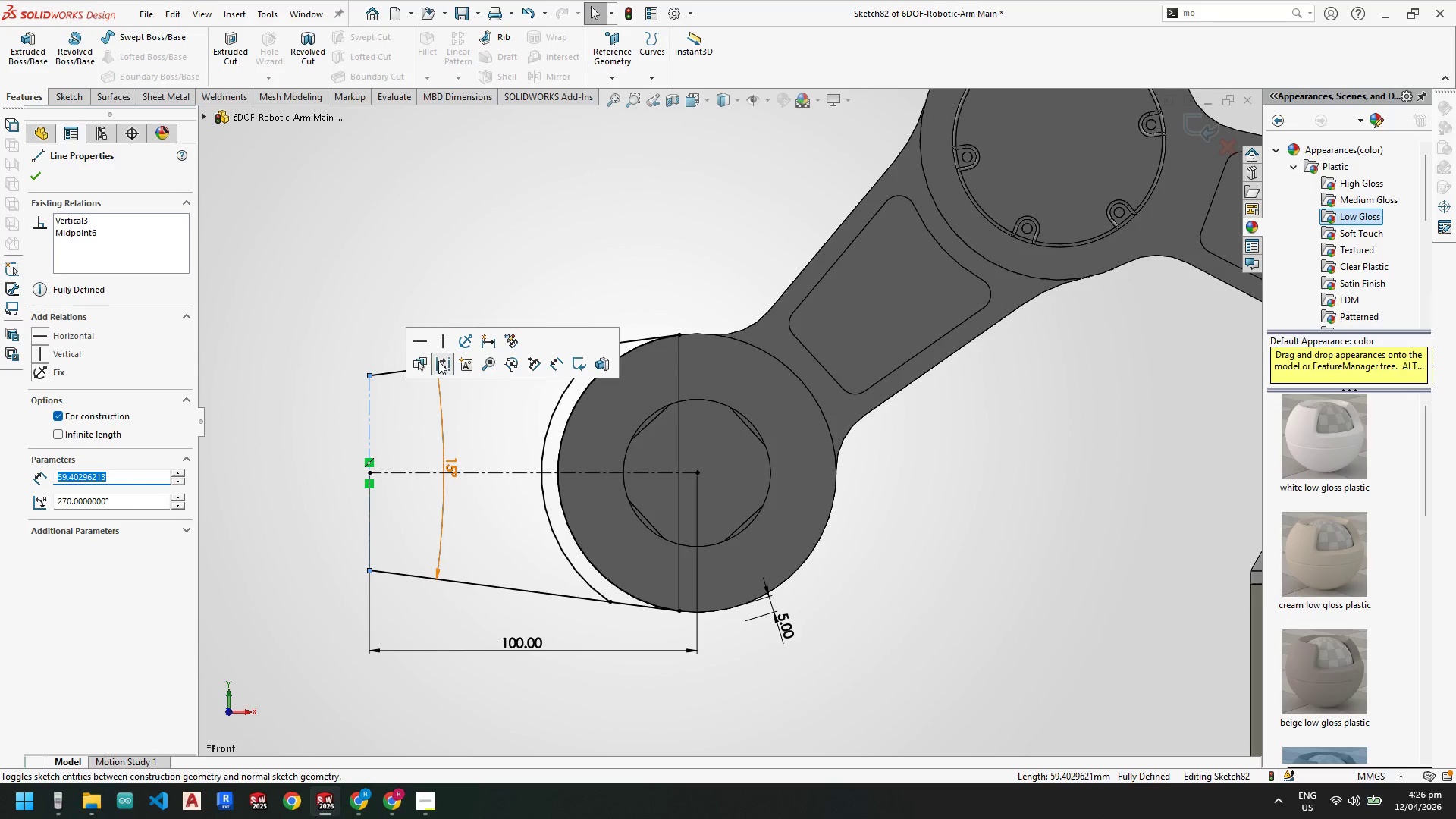 
key(Escape)
 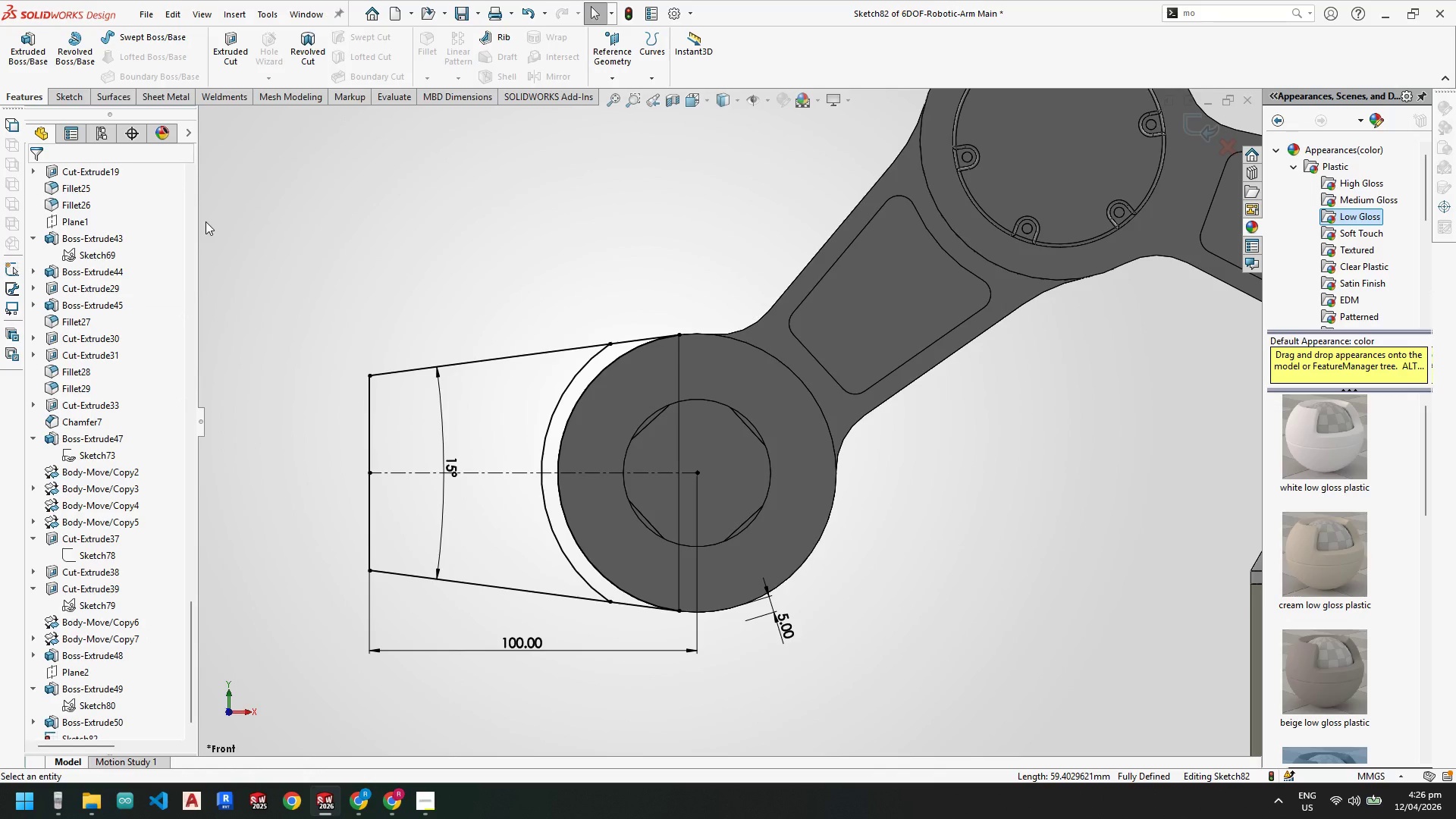 
key(Escape)
 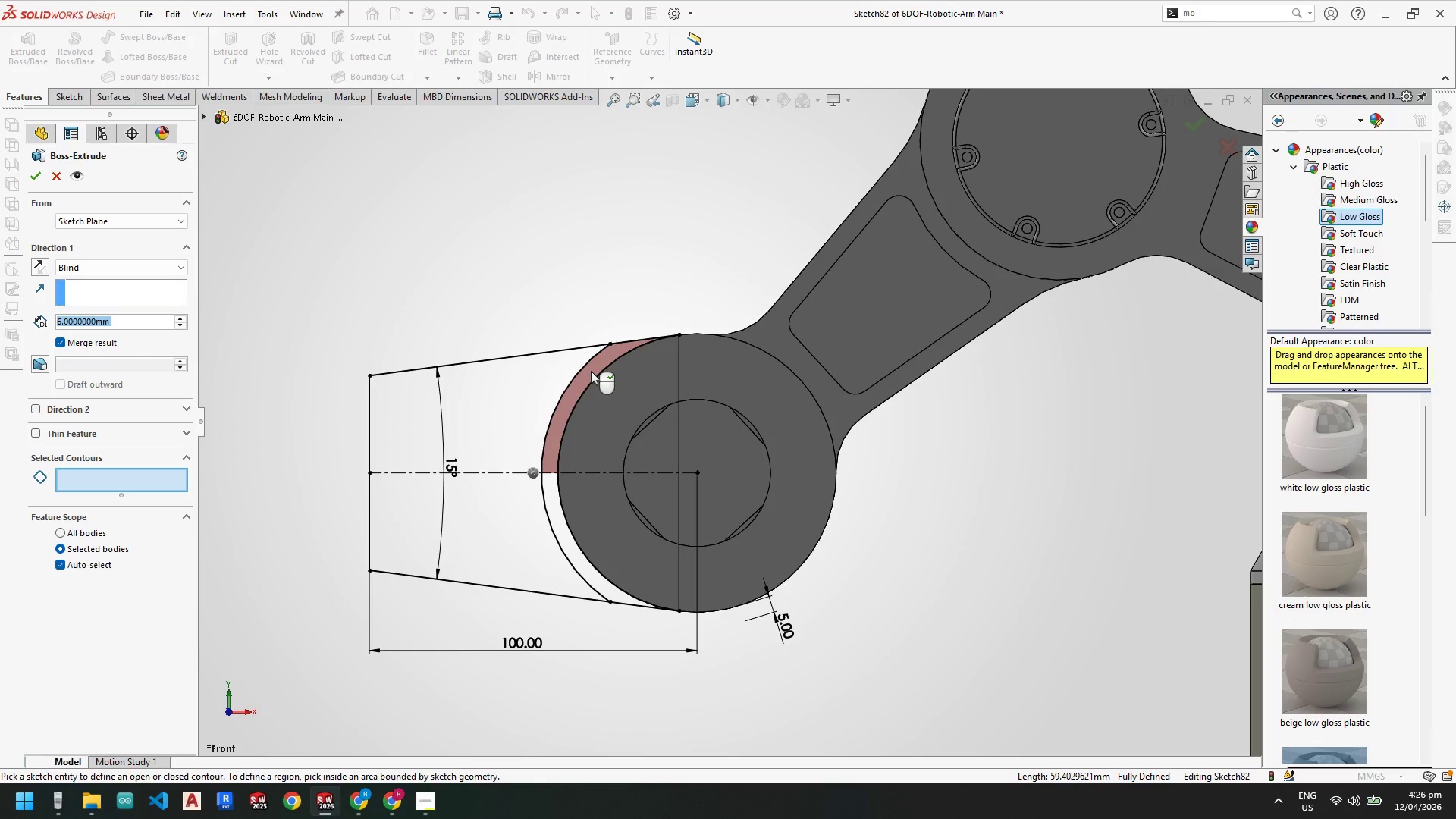 
wait(5.38)
 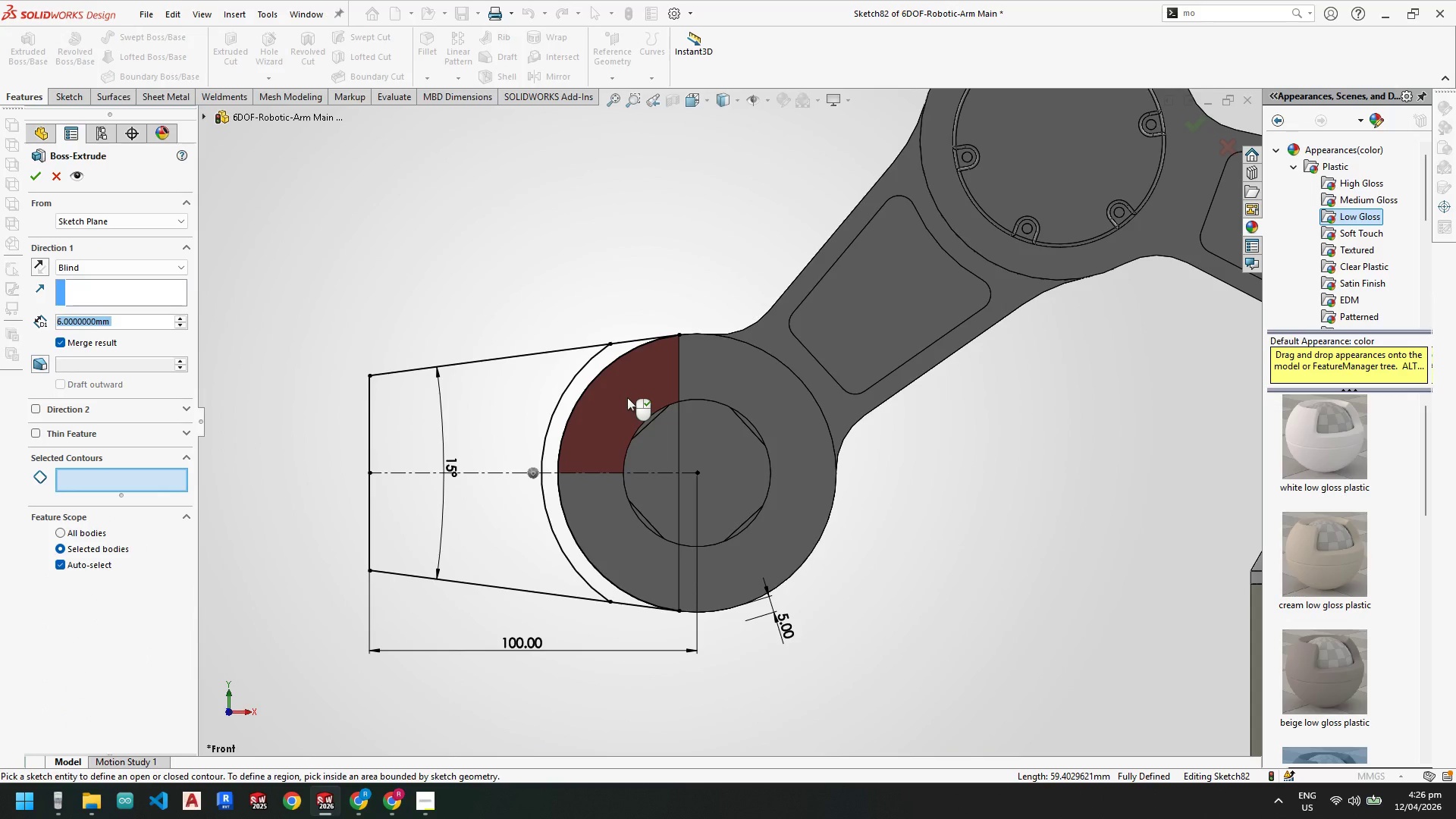 
left_click([609, 395])
 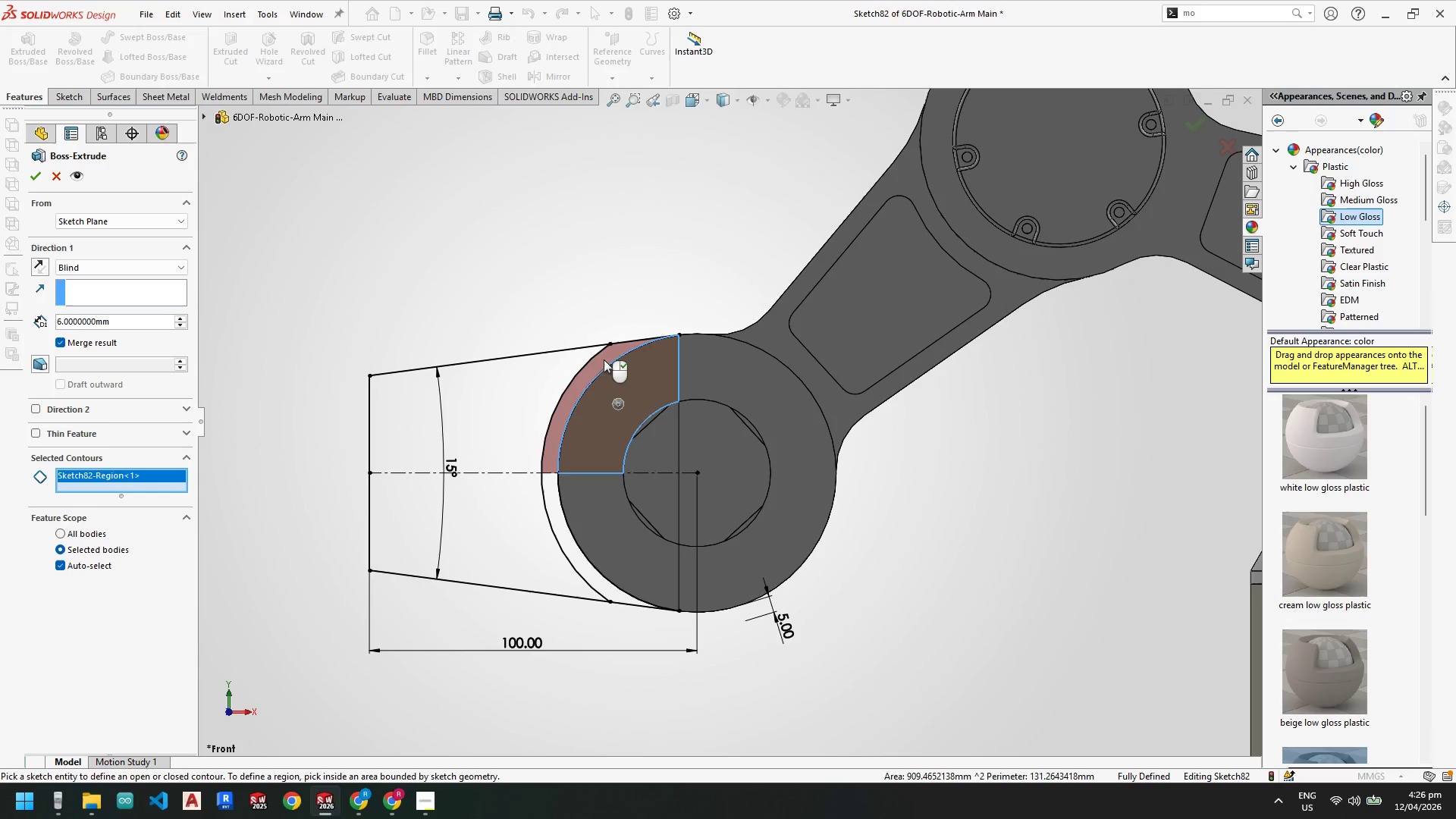 
key(Escape)
 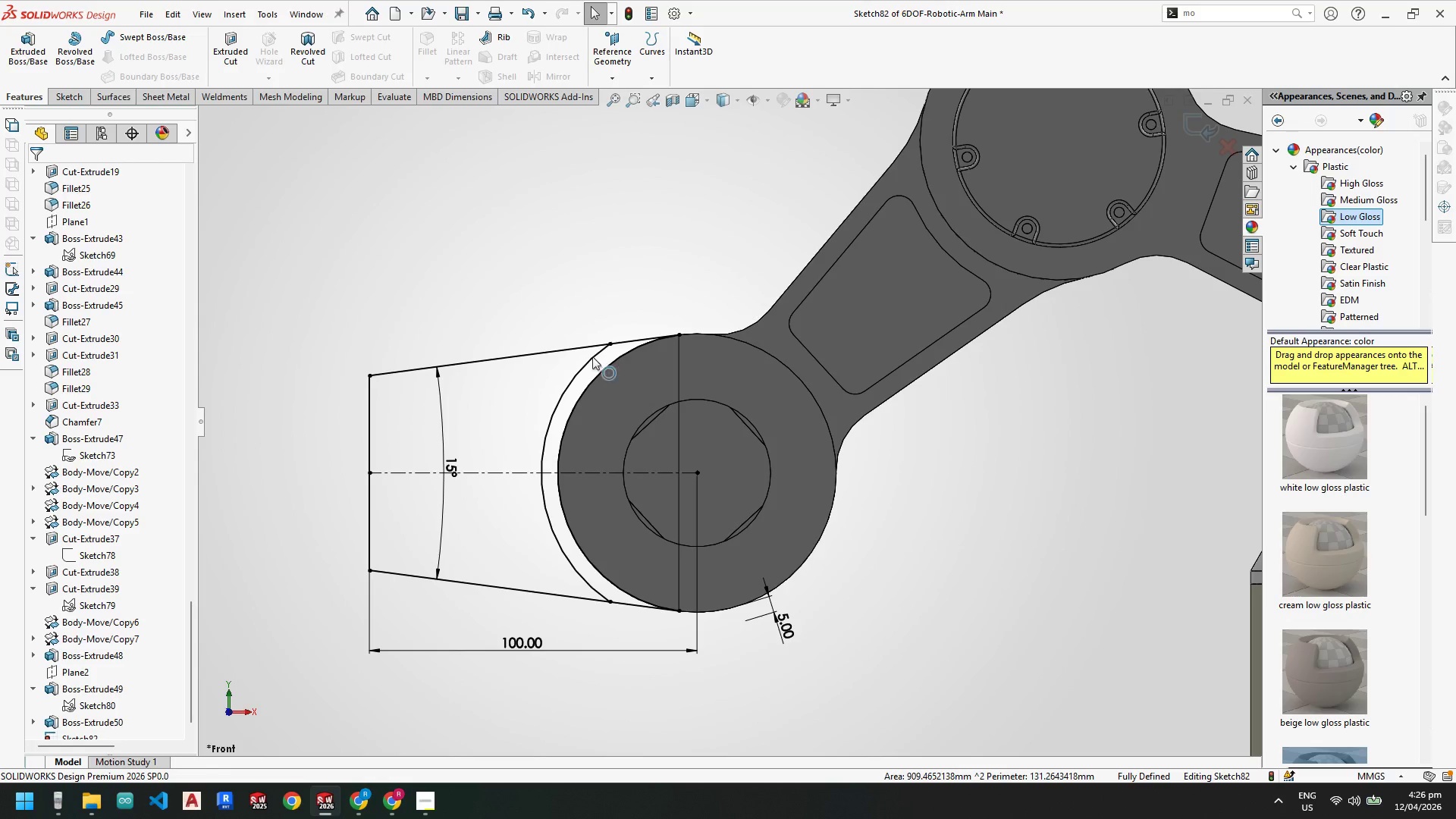 
key(Escape)
 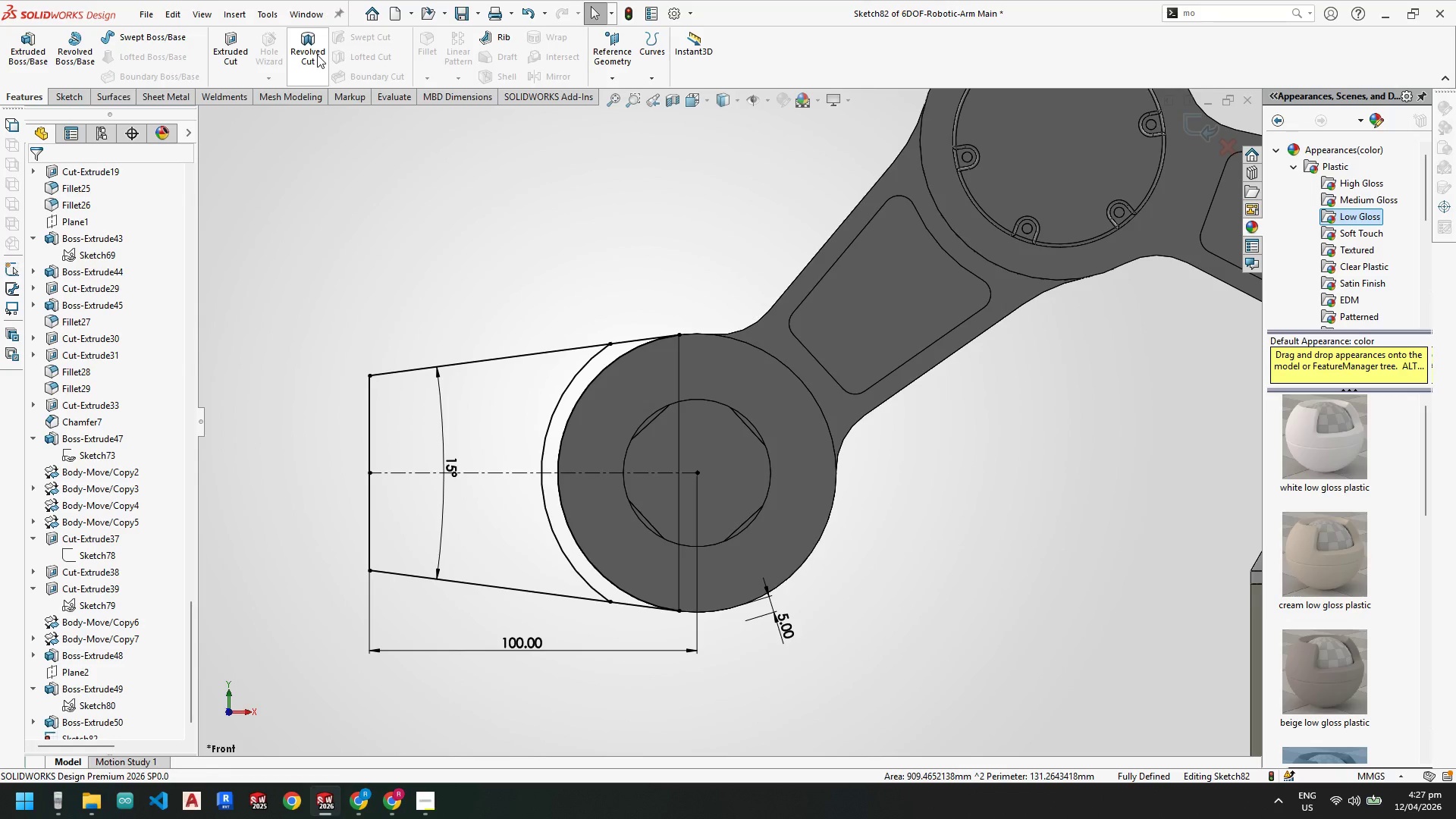 
mouse_move([243, 67])
 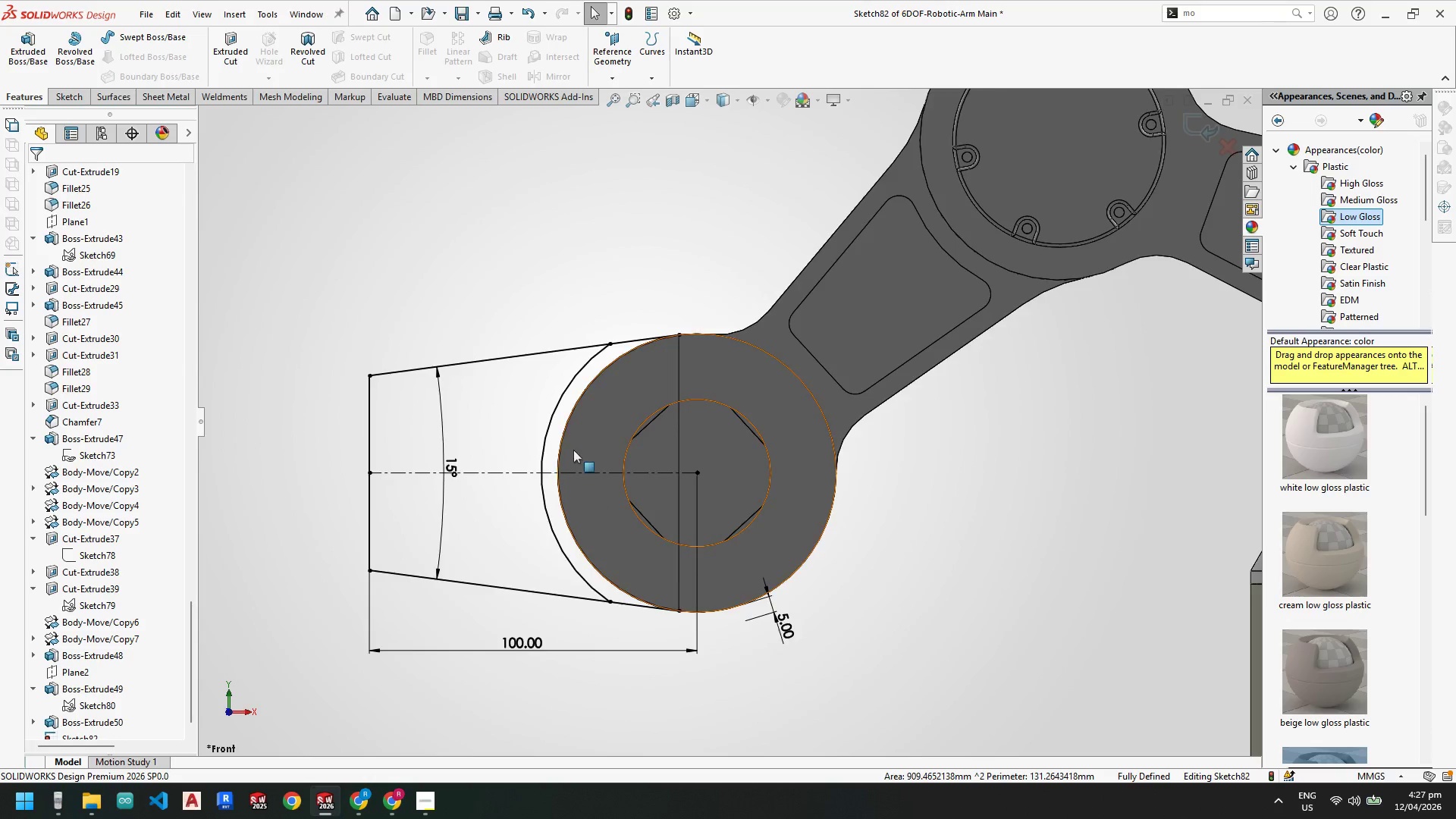 
scroll: coordinate [571, 447], scroll_direction: down, amount: 2.0
 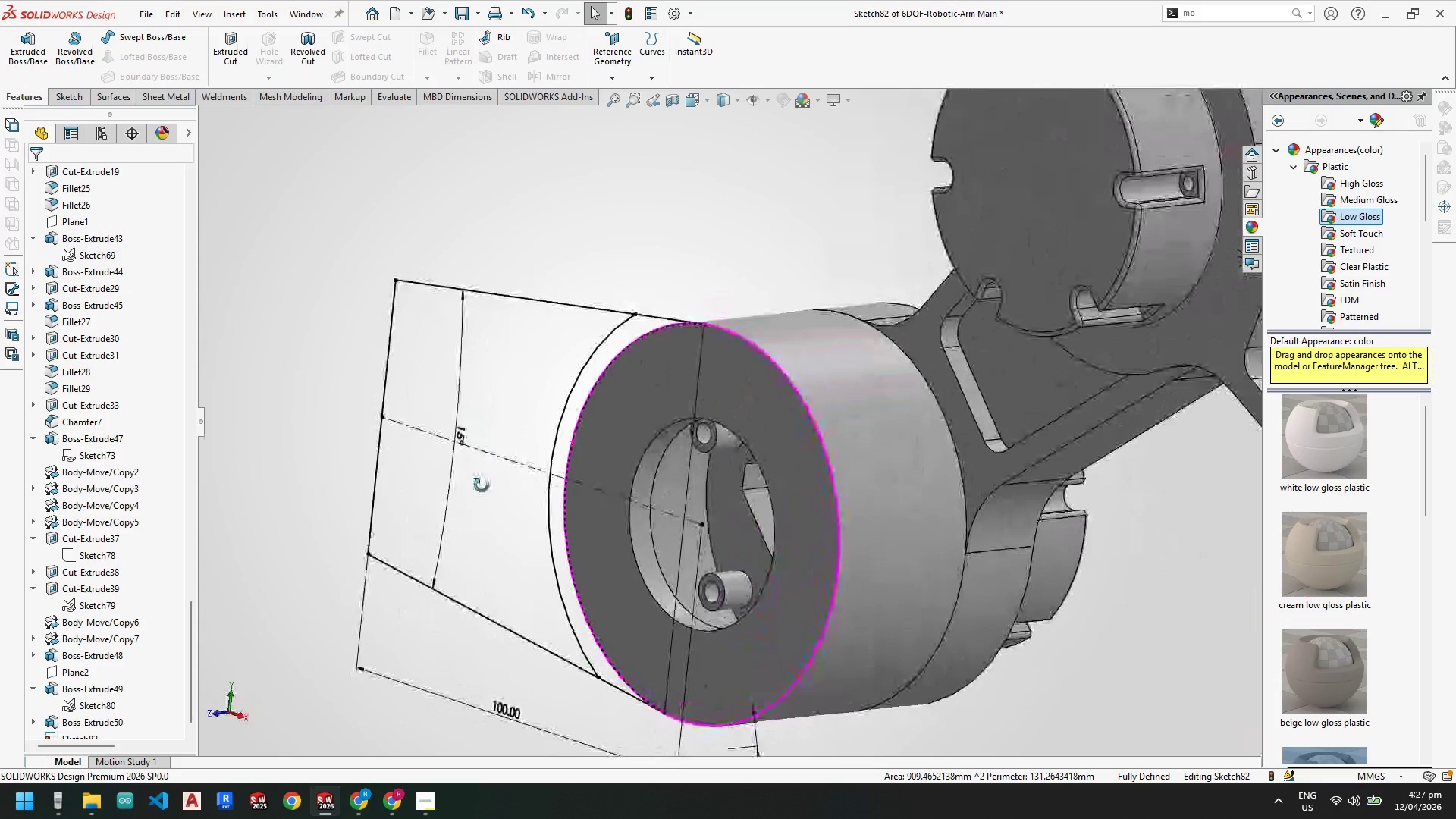 
wait(6.36)
 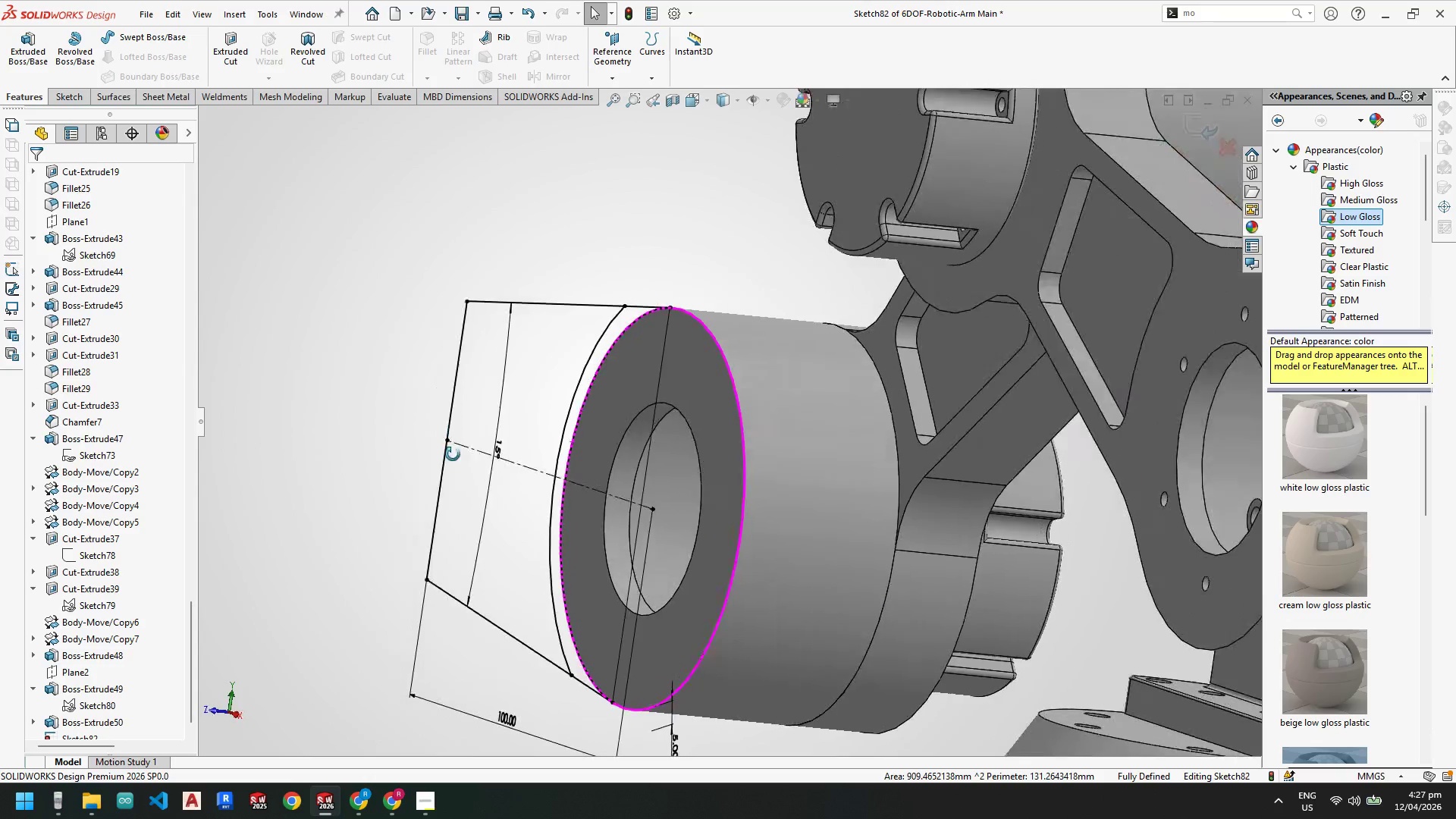 
left_click_drag(start_coordinate=[273, 189], to_coordinate=[295, 187])
 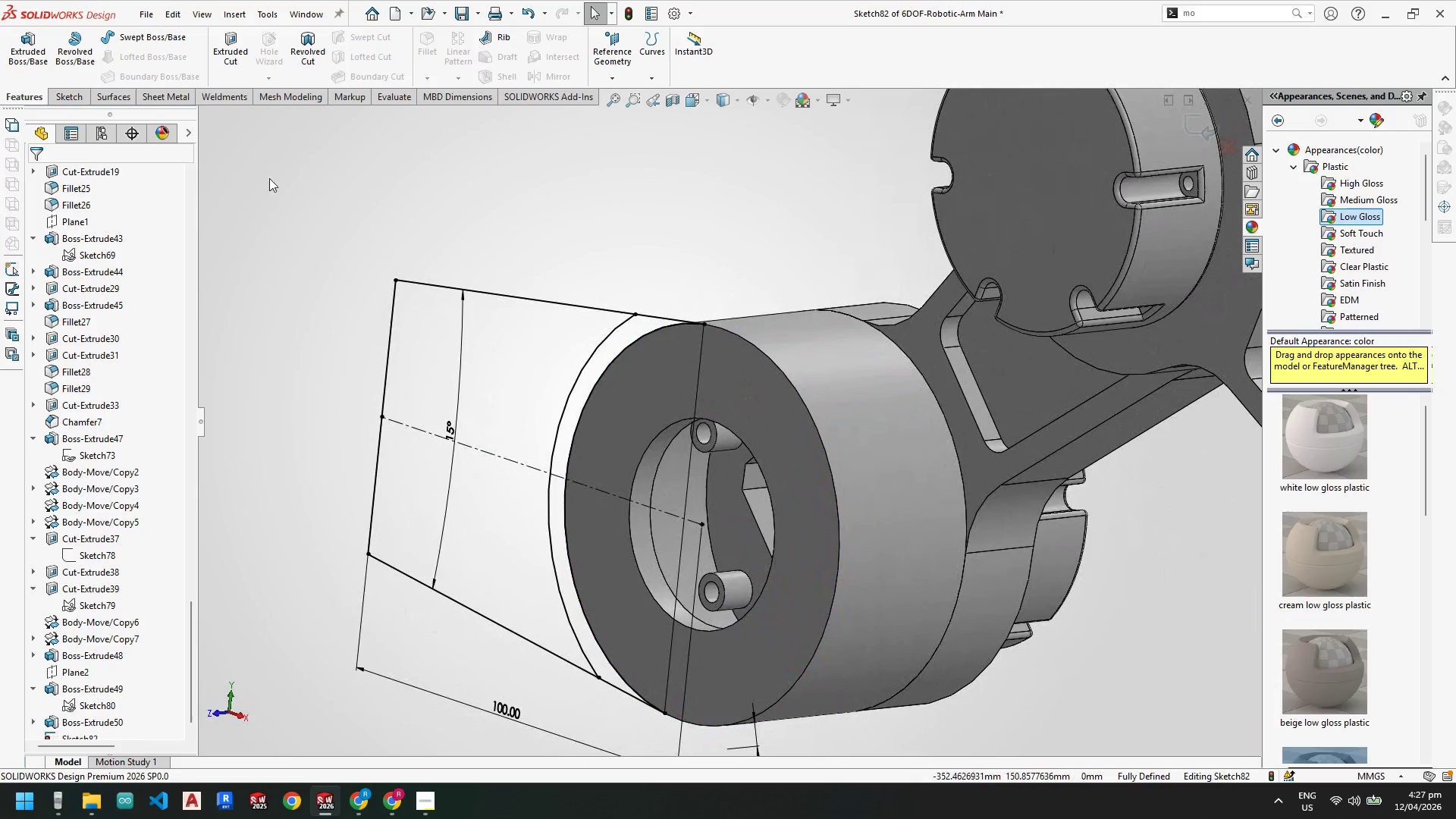 
key(Escape)
 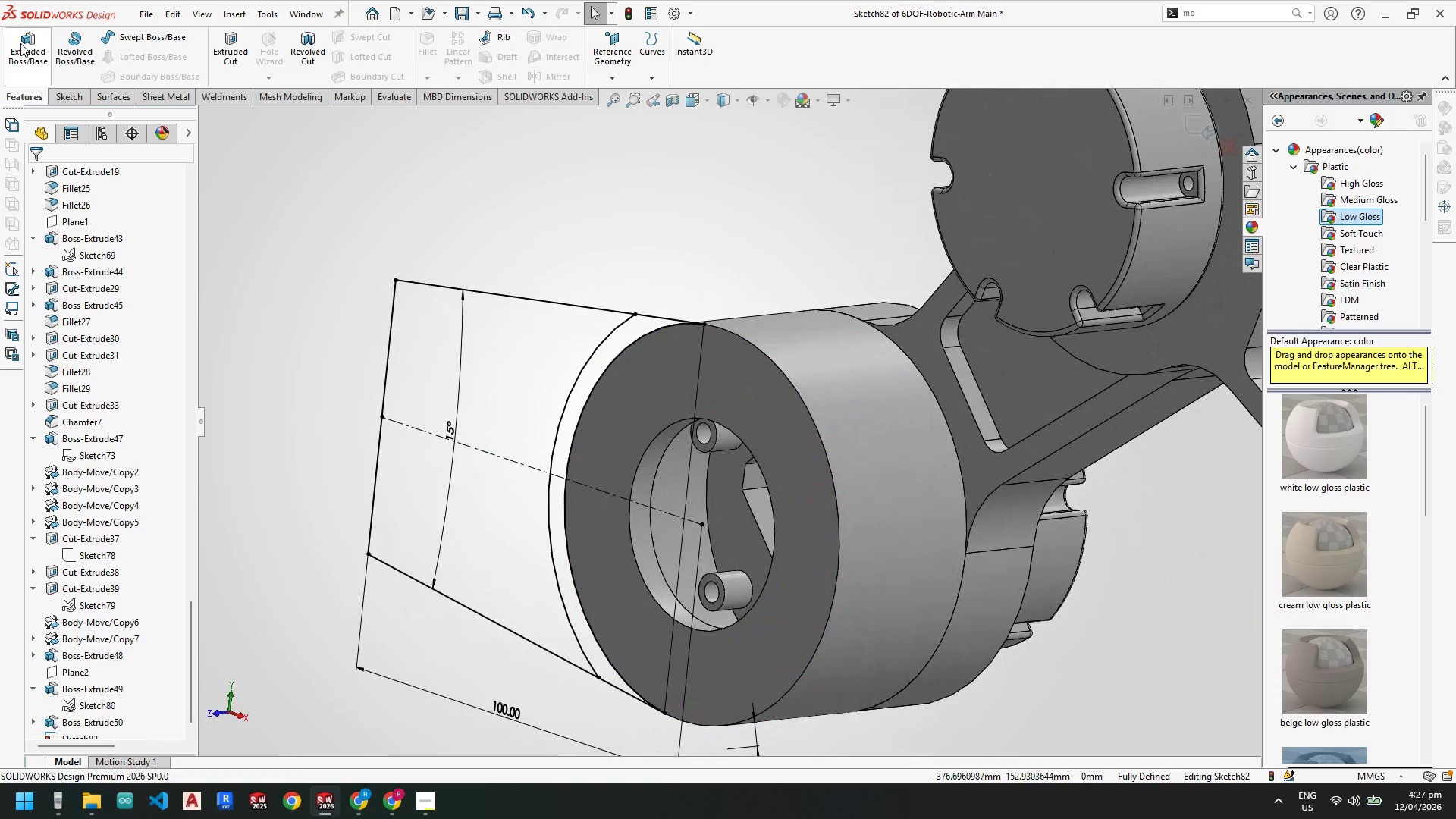 
left_click([20, 43])
 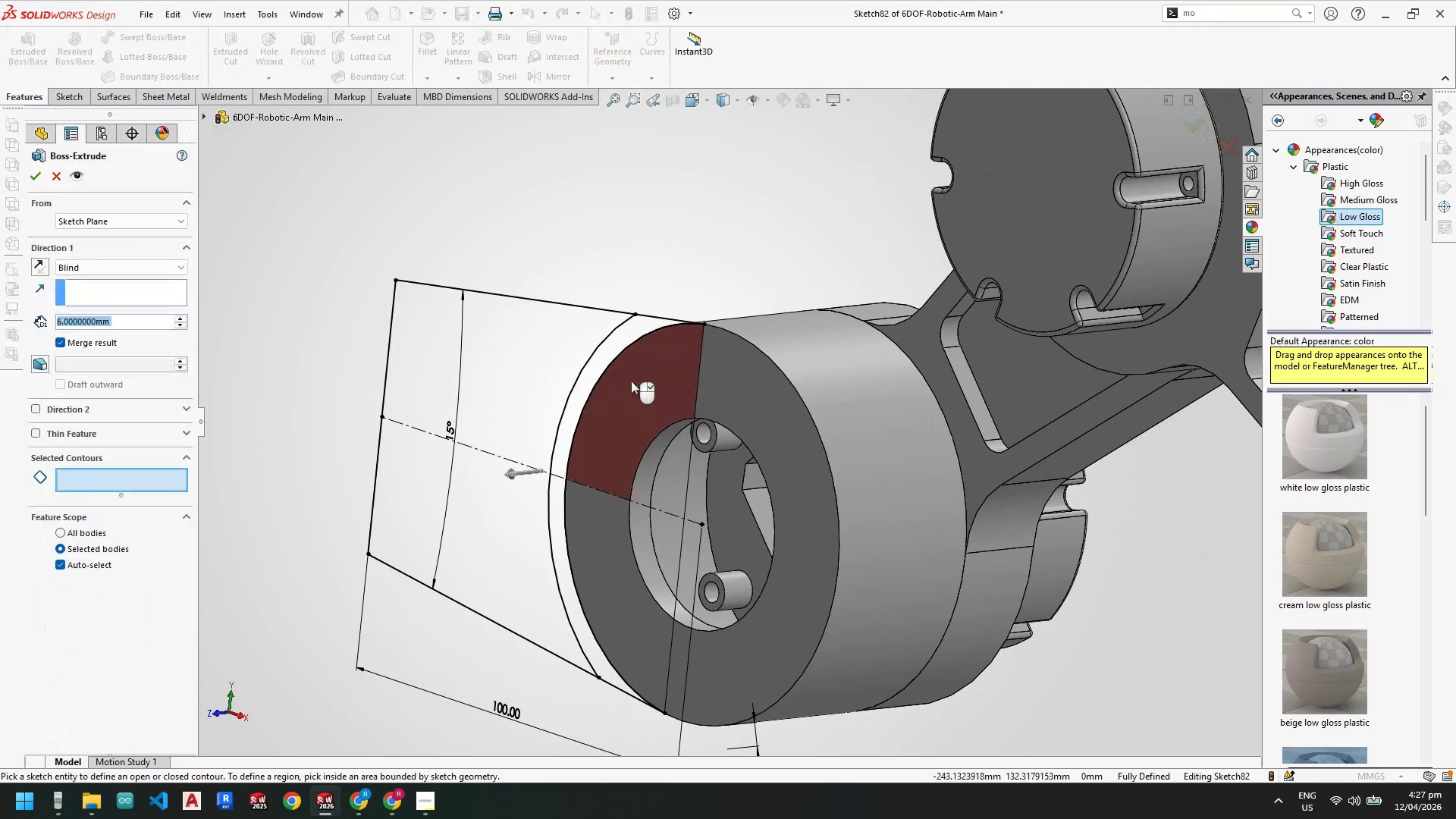 
left_click([632, 380])
 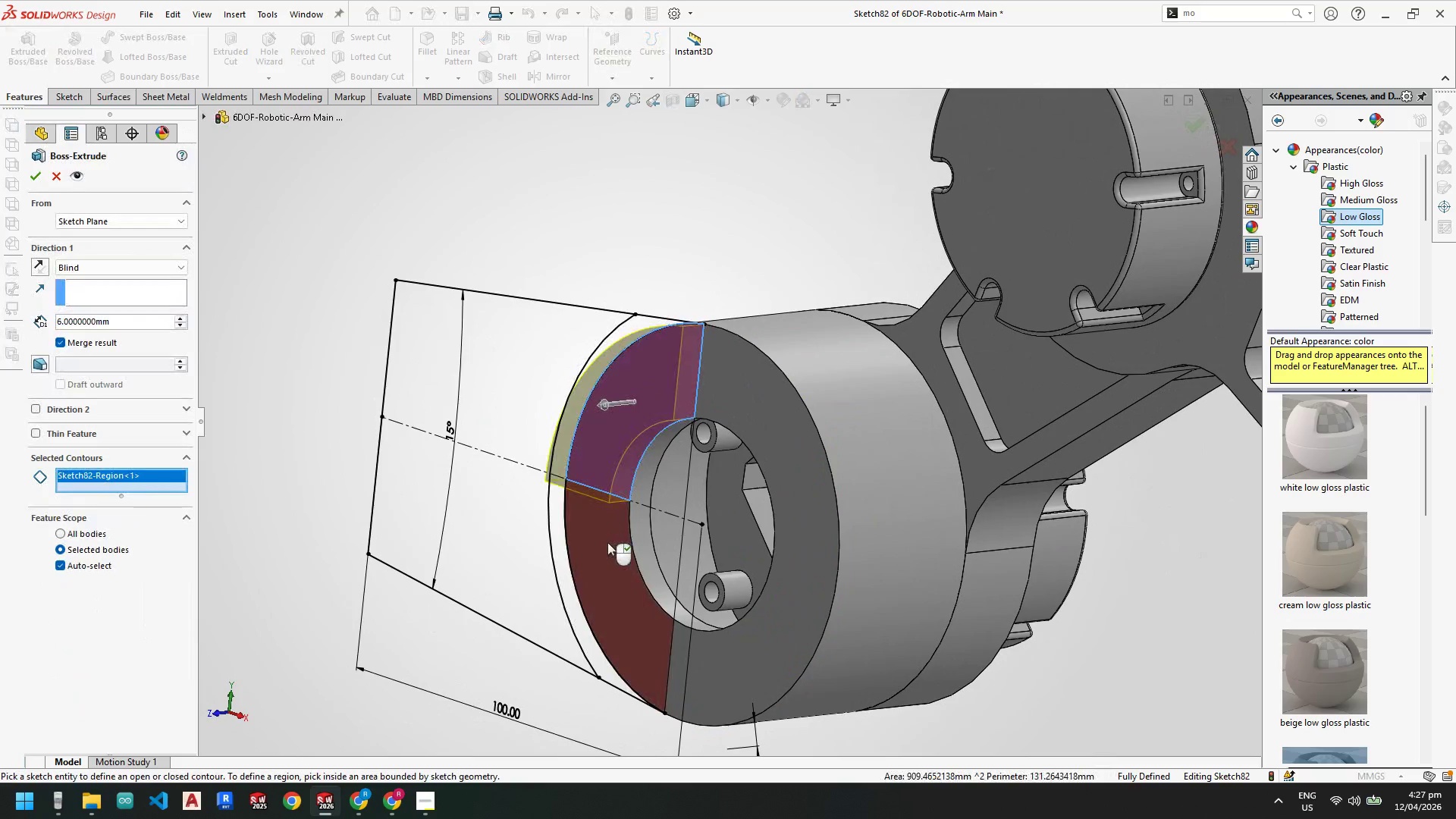 
left_click([603, 544])
 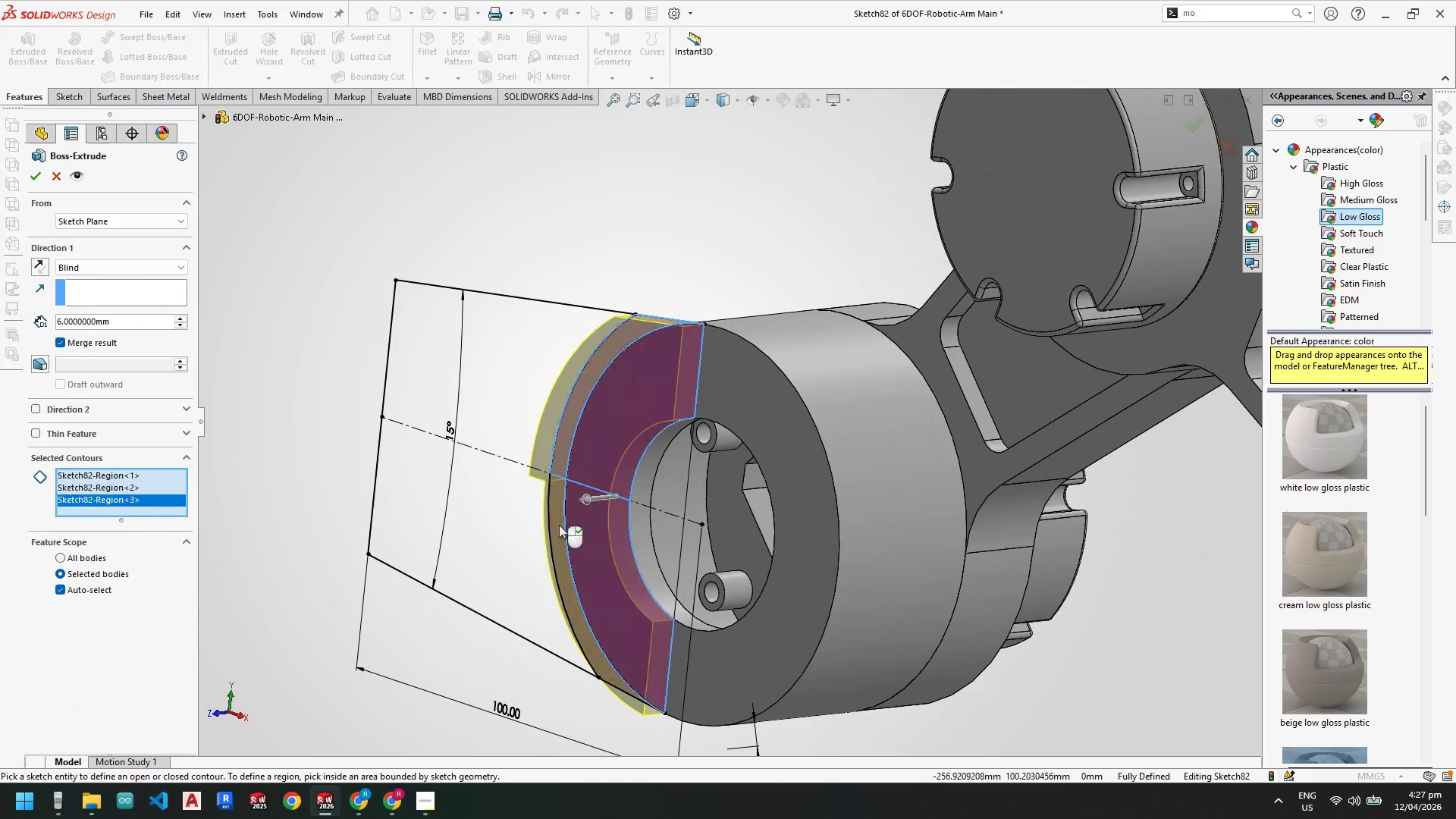 
left_click([559, 525])
 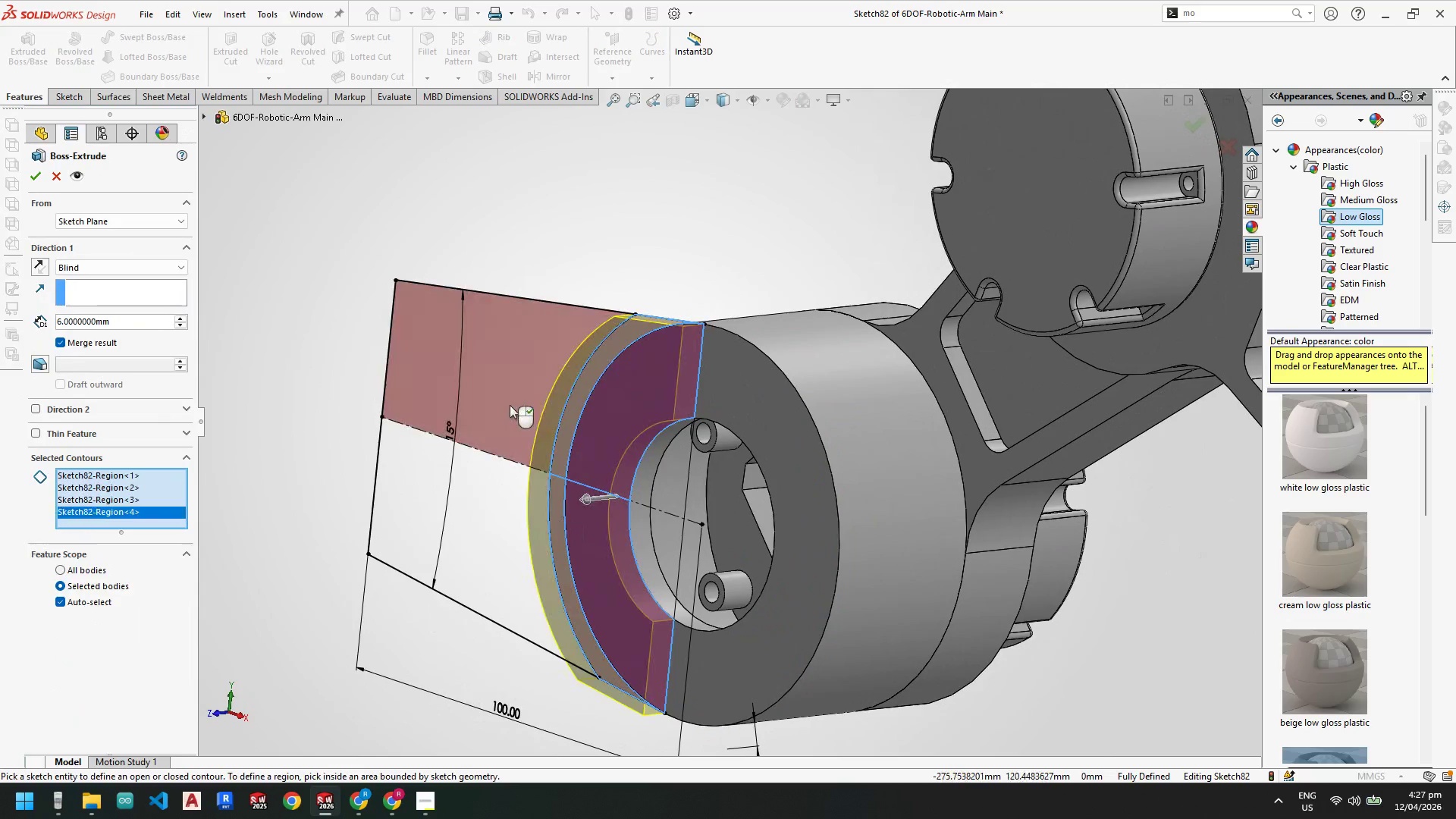 
left_click([510, 405])
 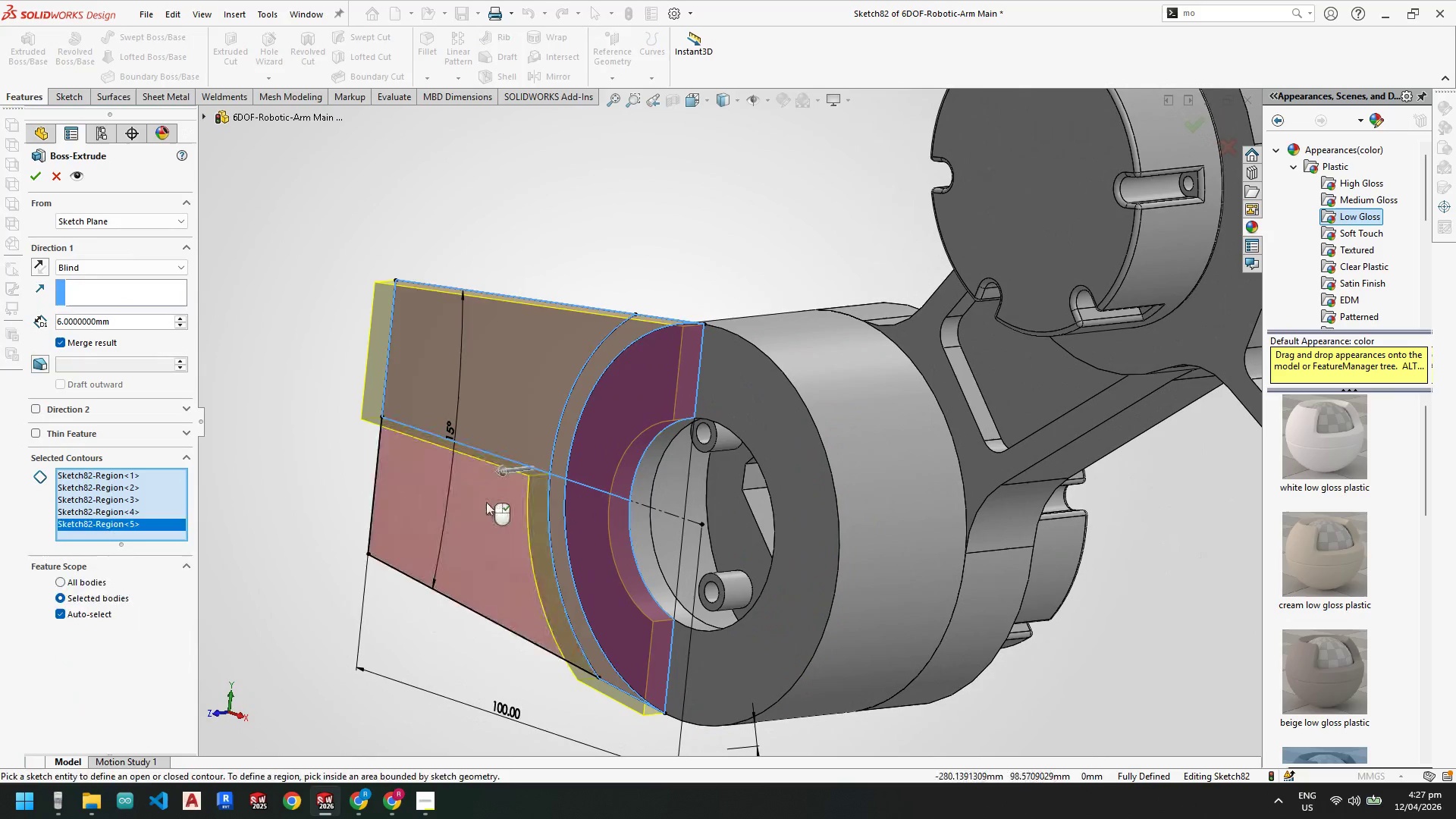 
left_click([486, 502])
 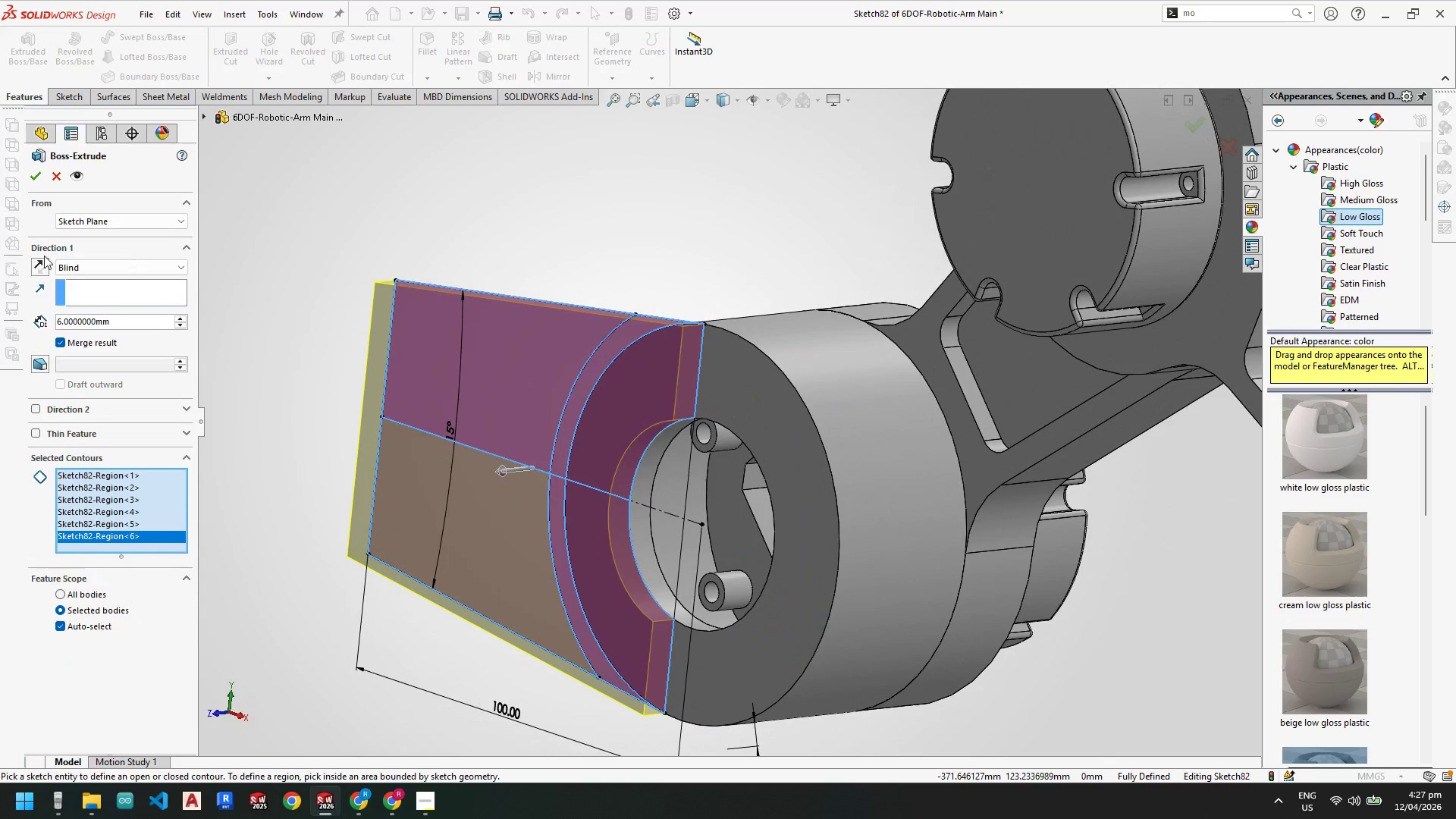 
left_click([39, 261])
 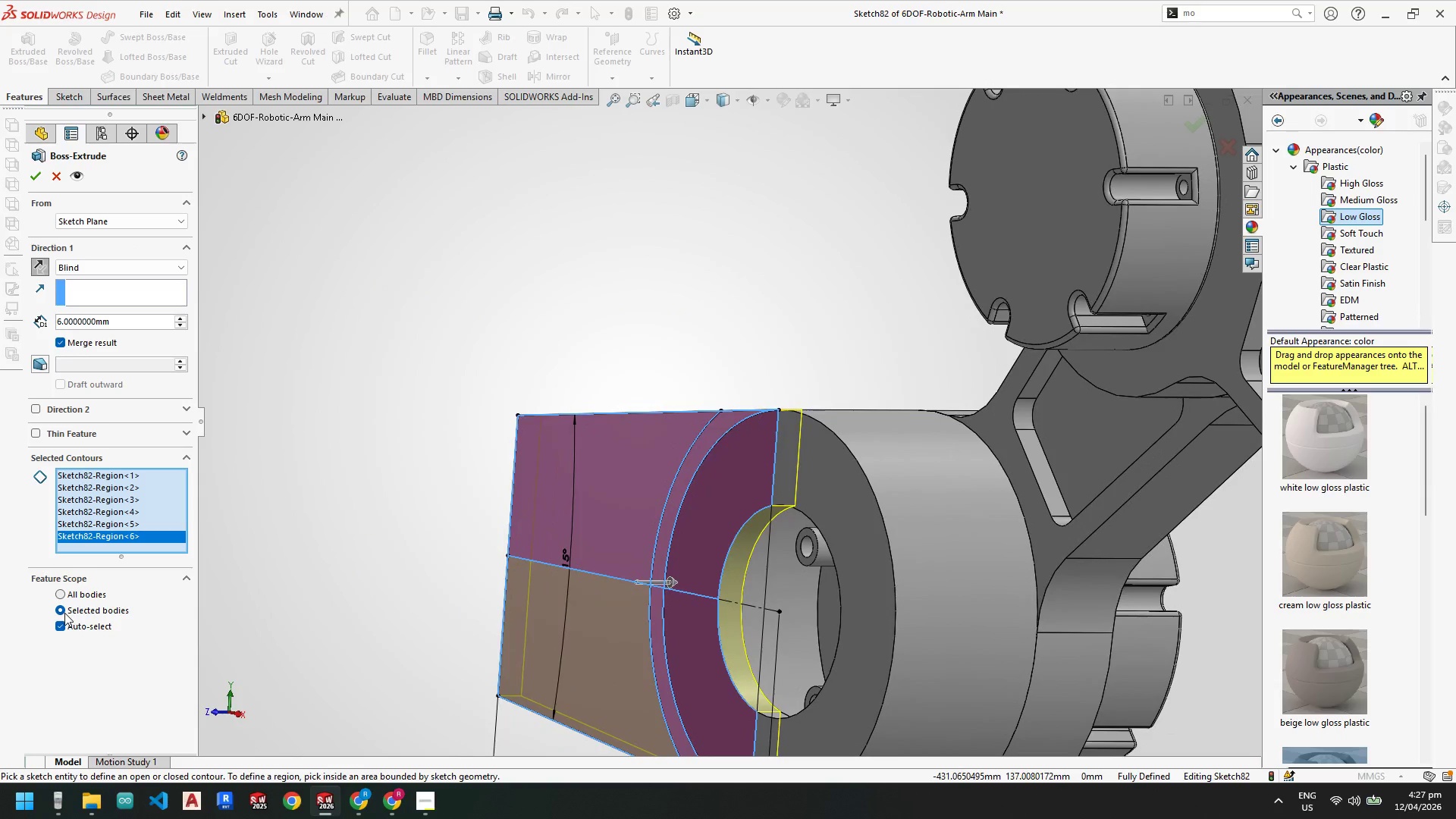 
left_click([821, 461])
 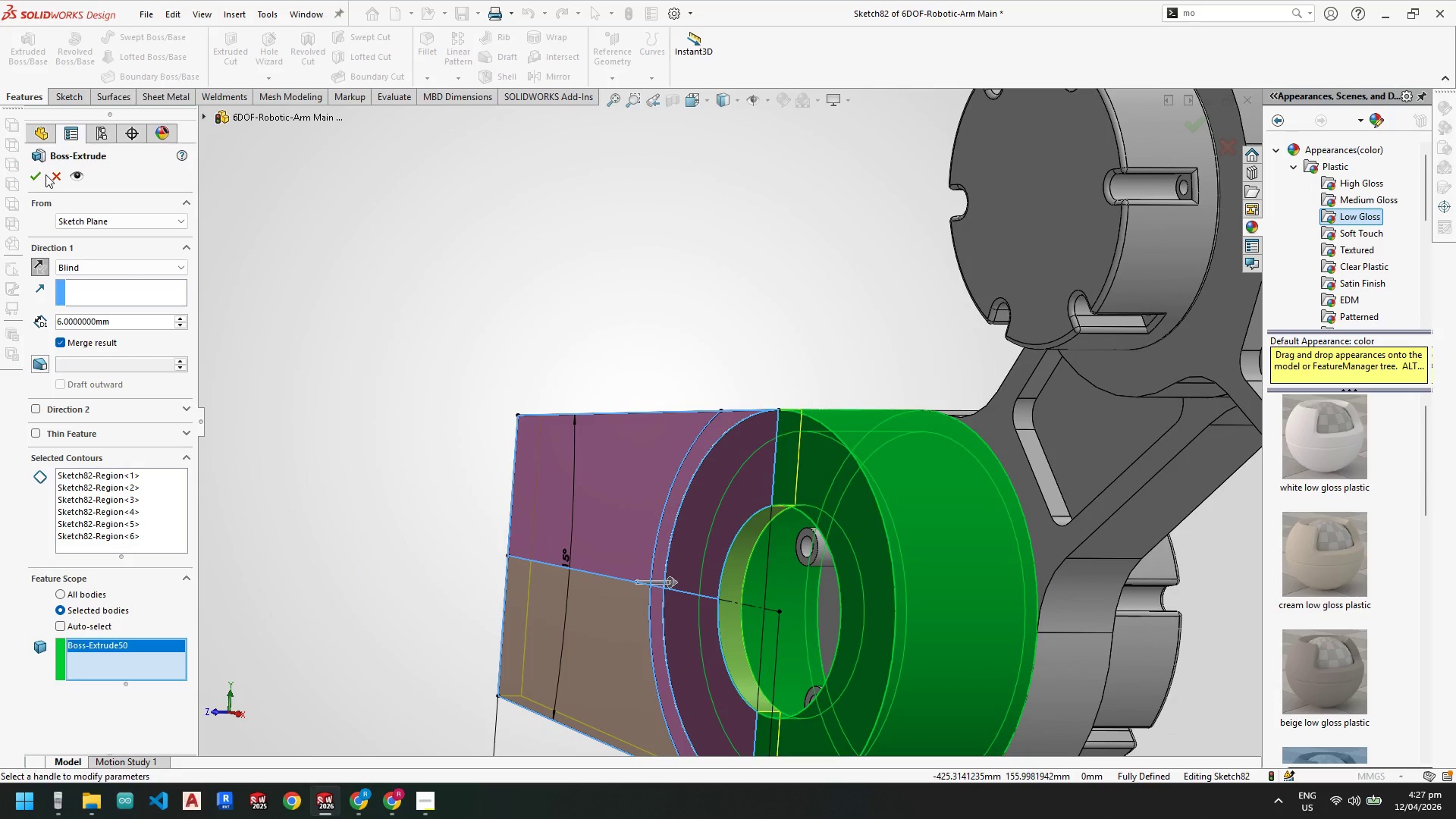 
left_click([40, 176])
 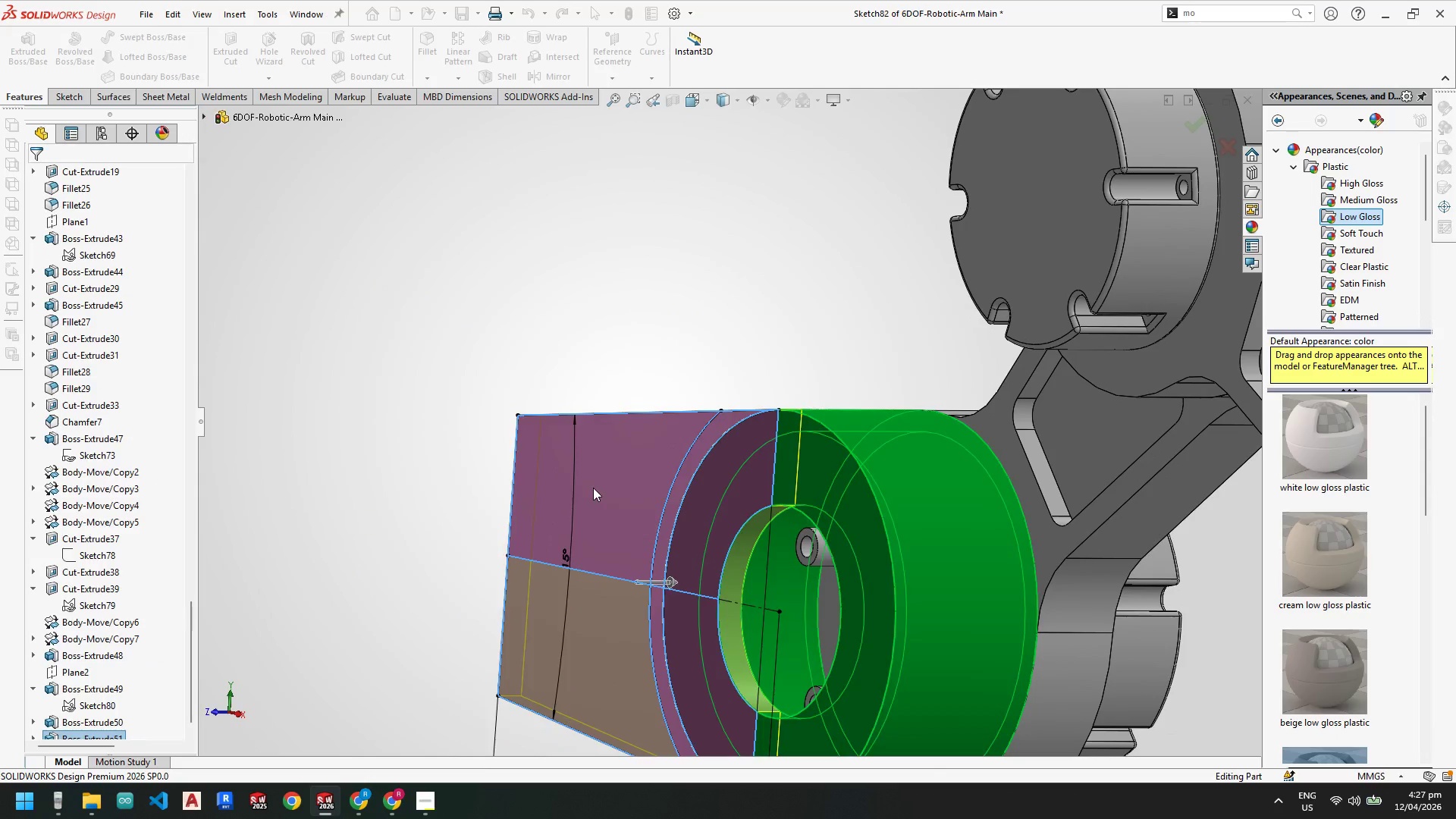 
scroll: coordinate [708, 505], scroll_direction: up, amount: 6.0
 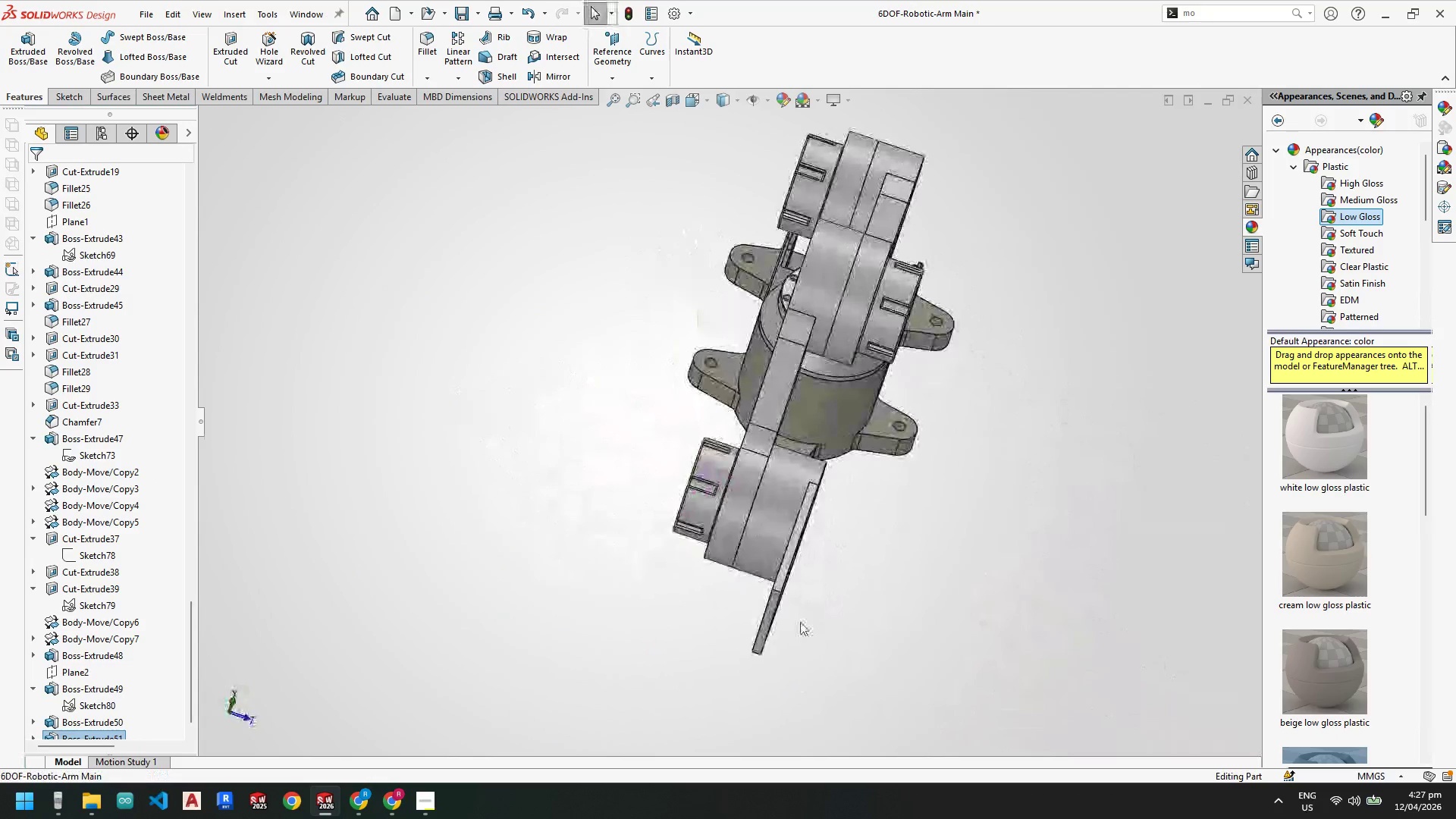 
scroll: coordinate [783, 554], scroll_direction: down, amount: 1.0
 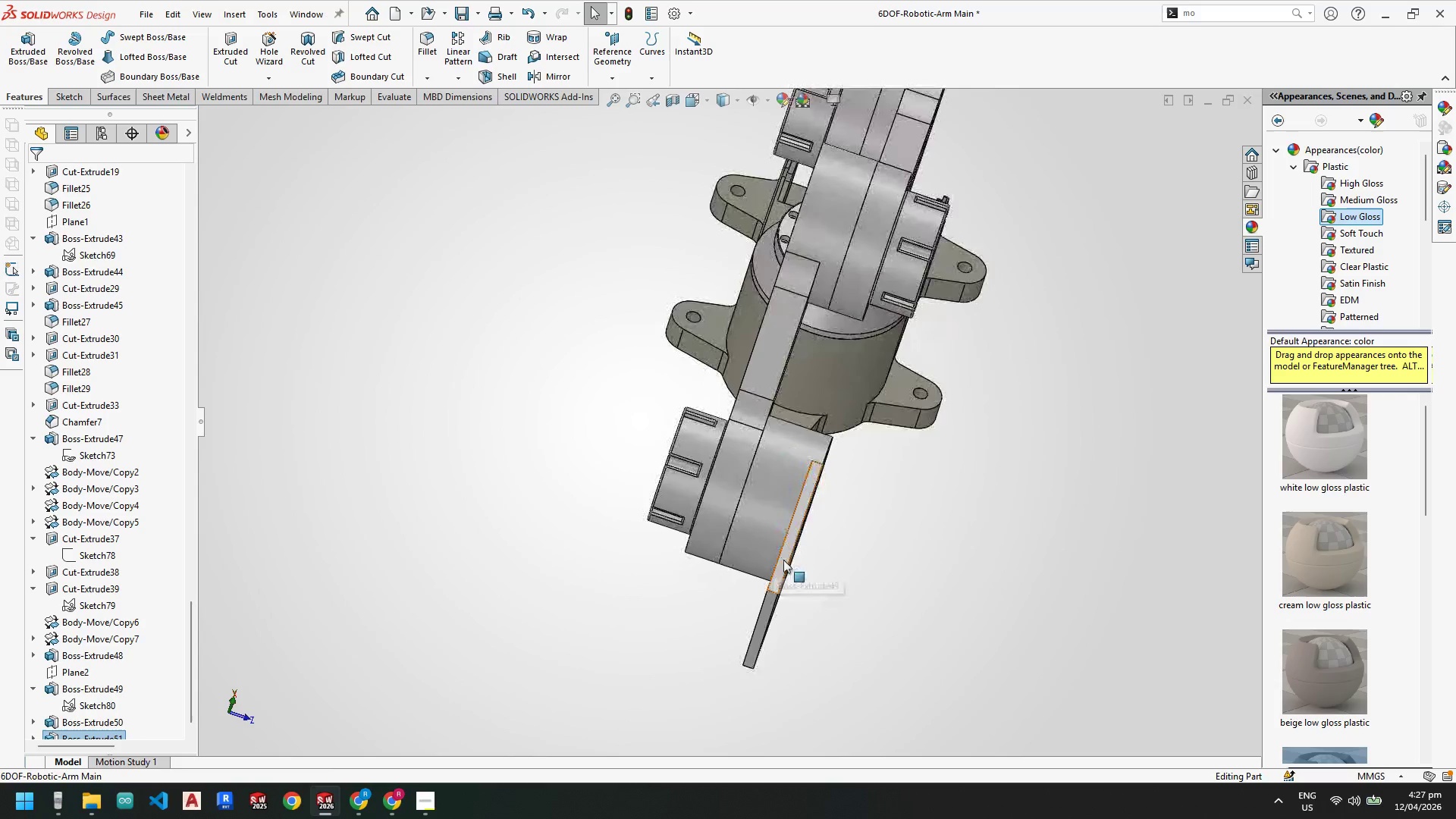 
scroll: coordinate [782, 558], scroll_direction: up, amount: 2.0
 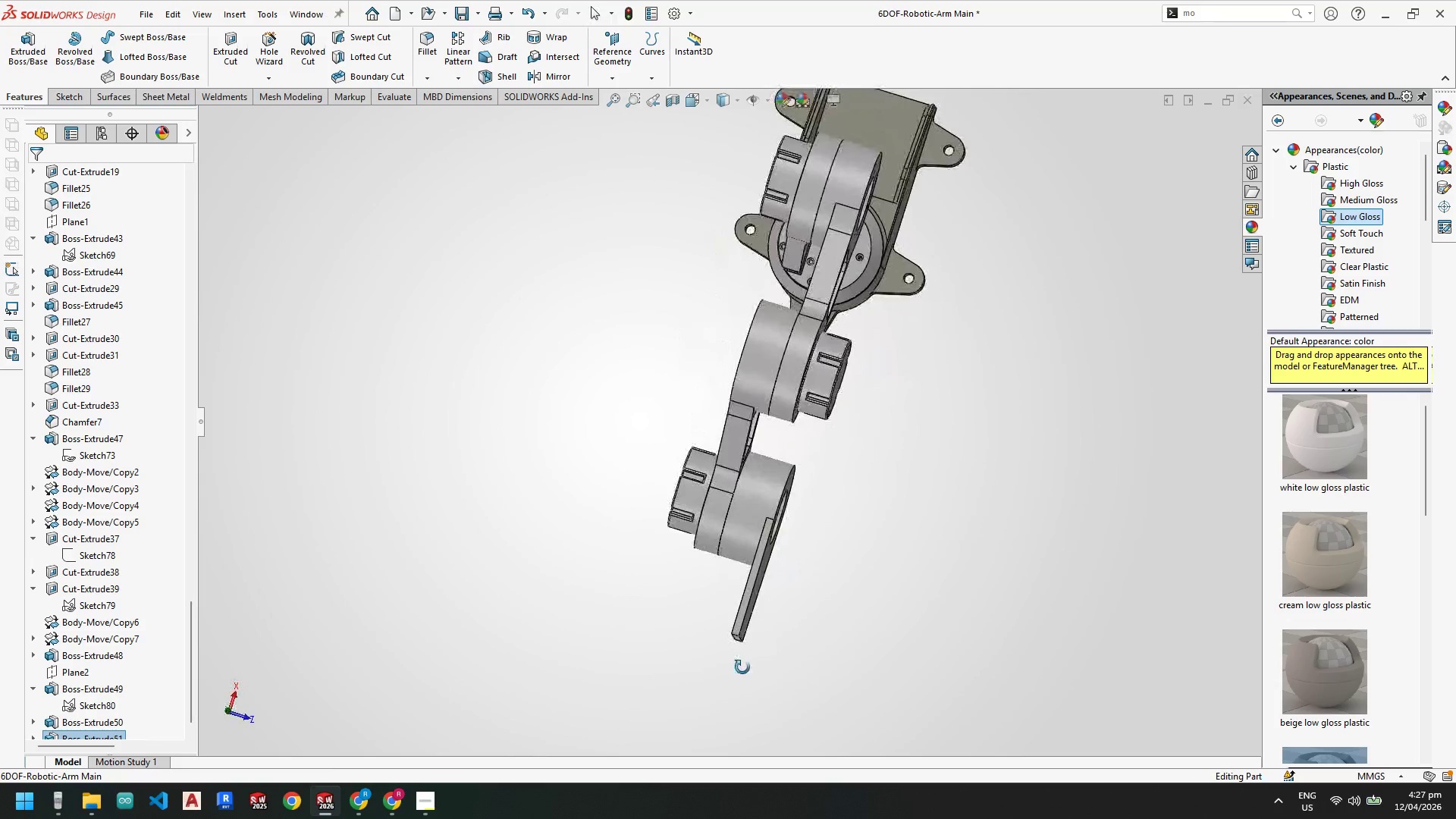 
scroll: coordinate [162, 565], scroll_direction: down, amount: 12.0
 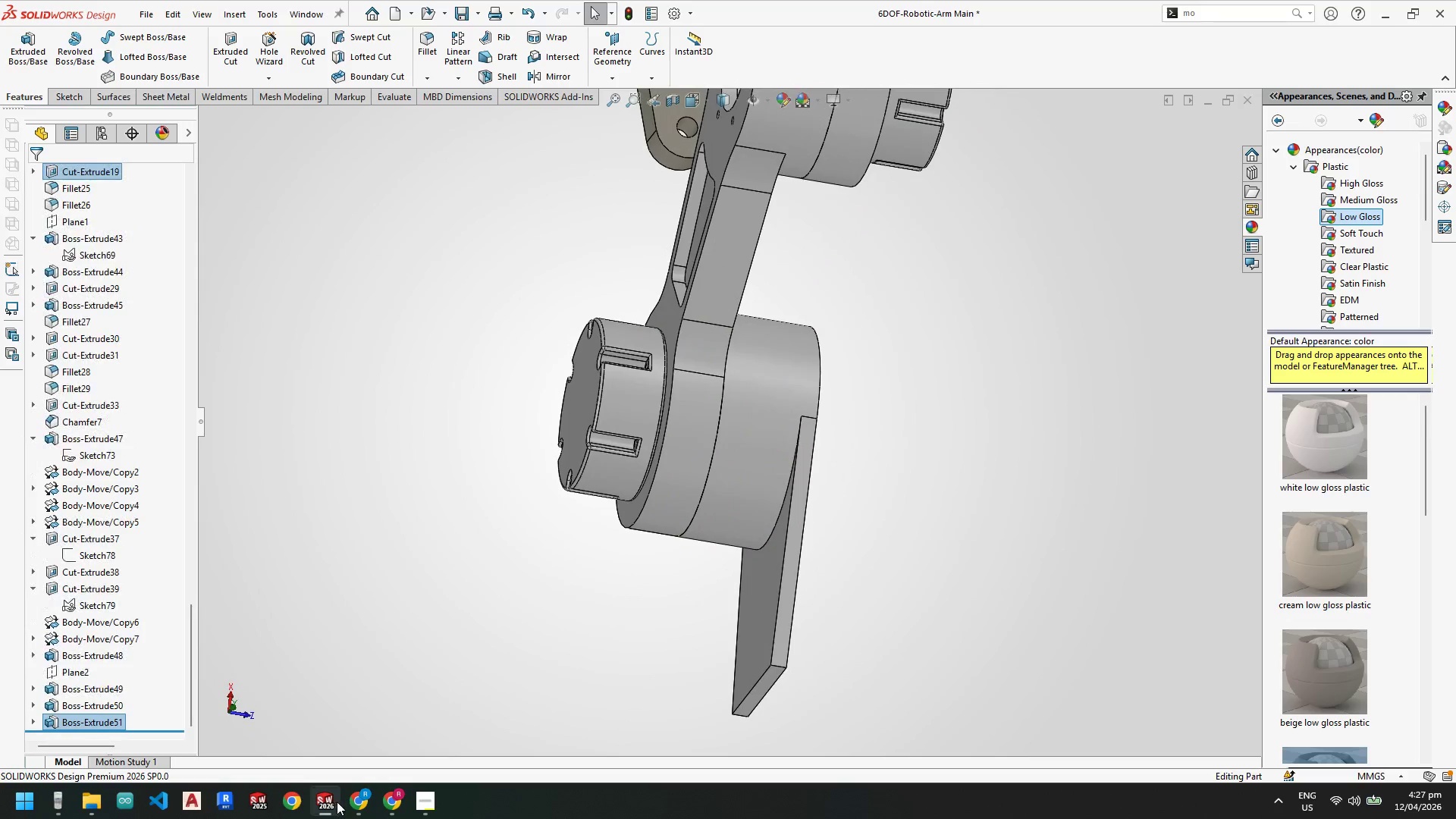 
left_click([413, 807])